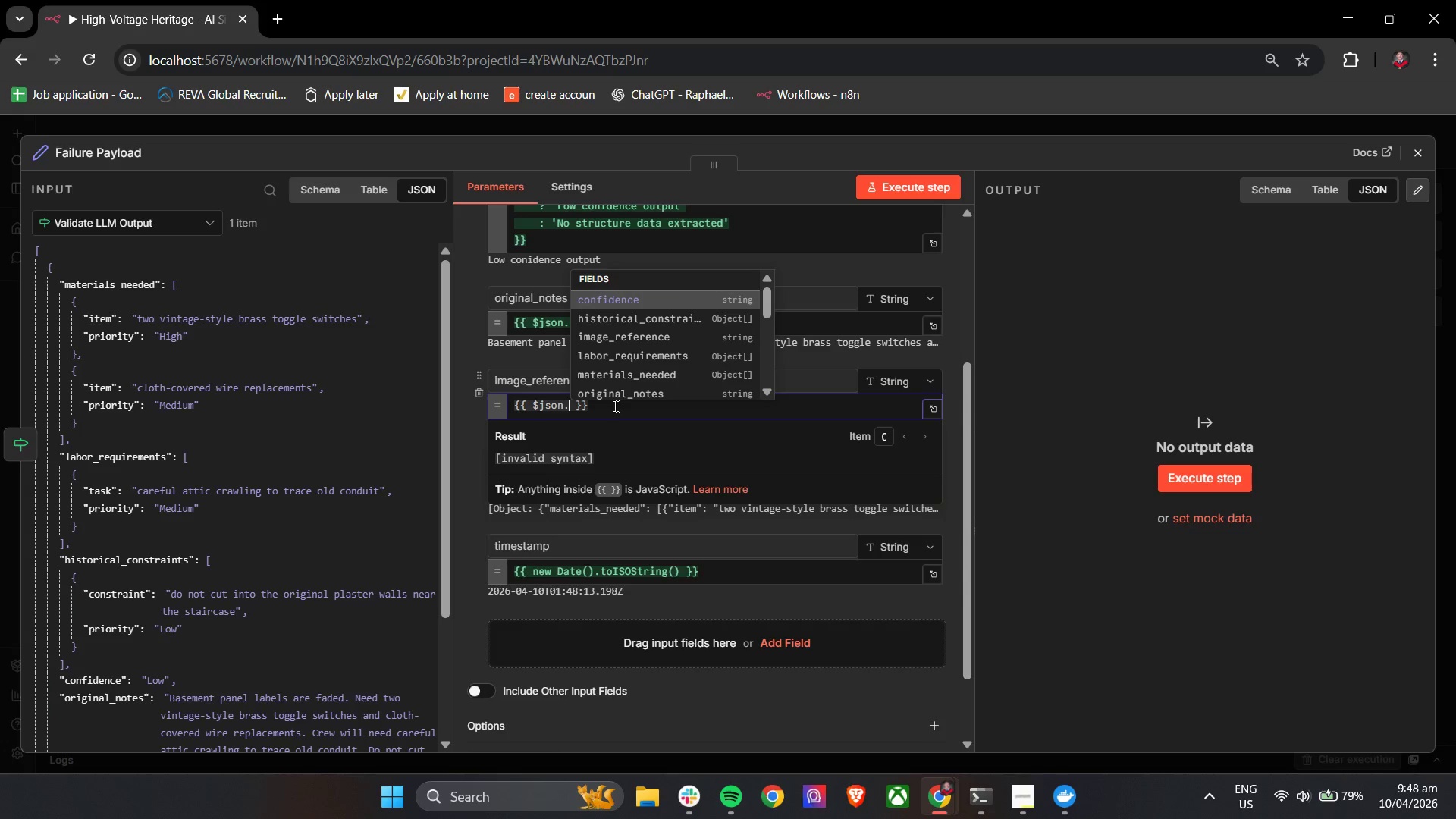 
key(ArrowDown)
 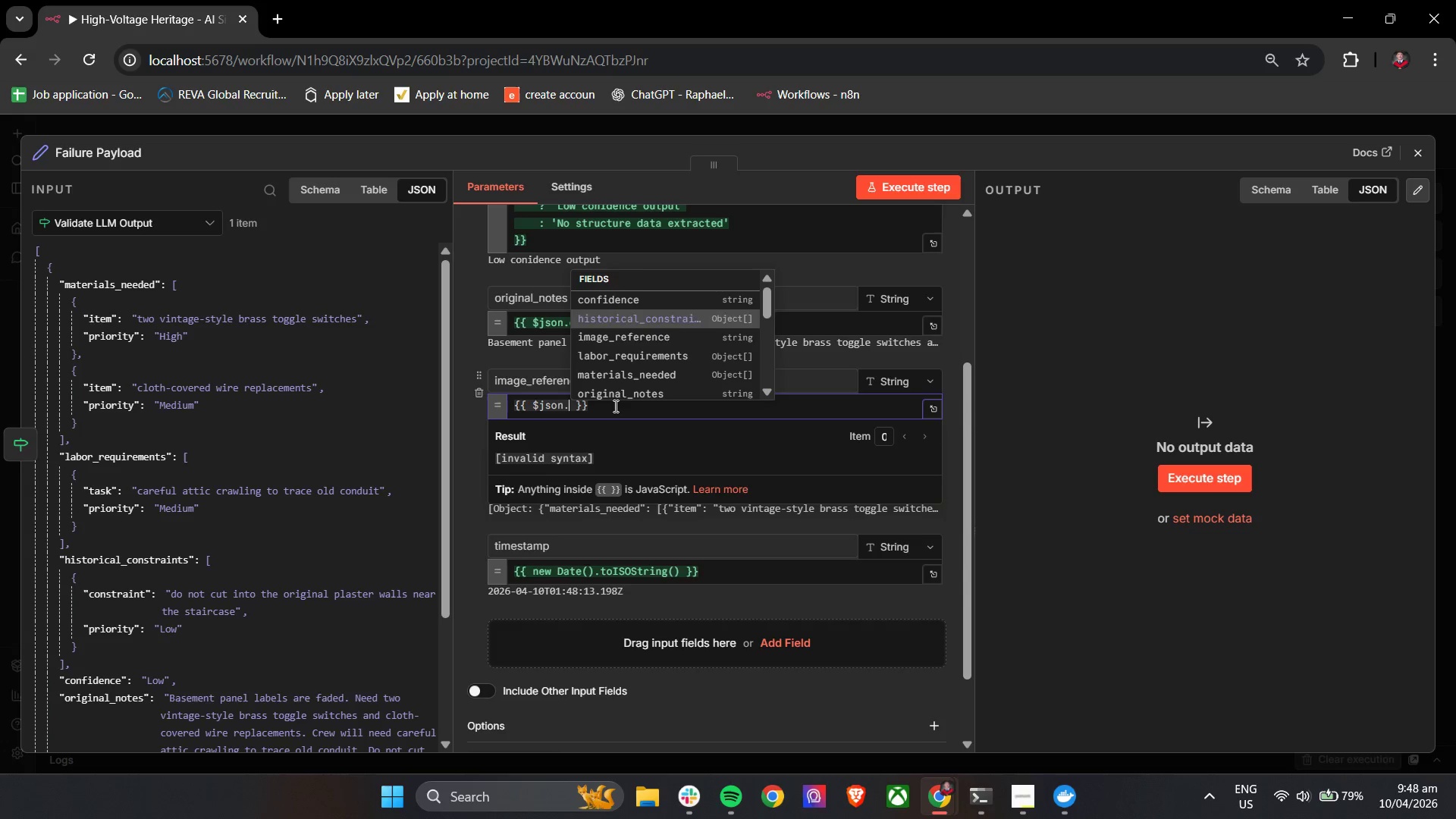 
key(ArrowDown)
 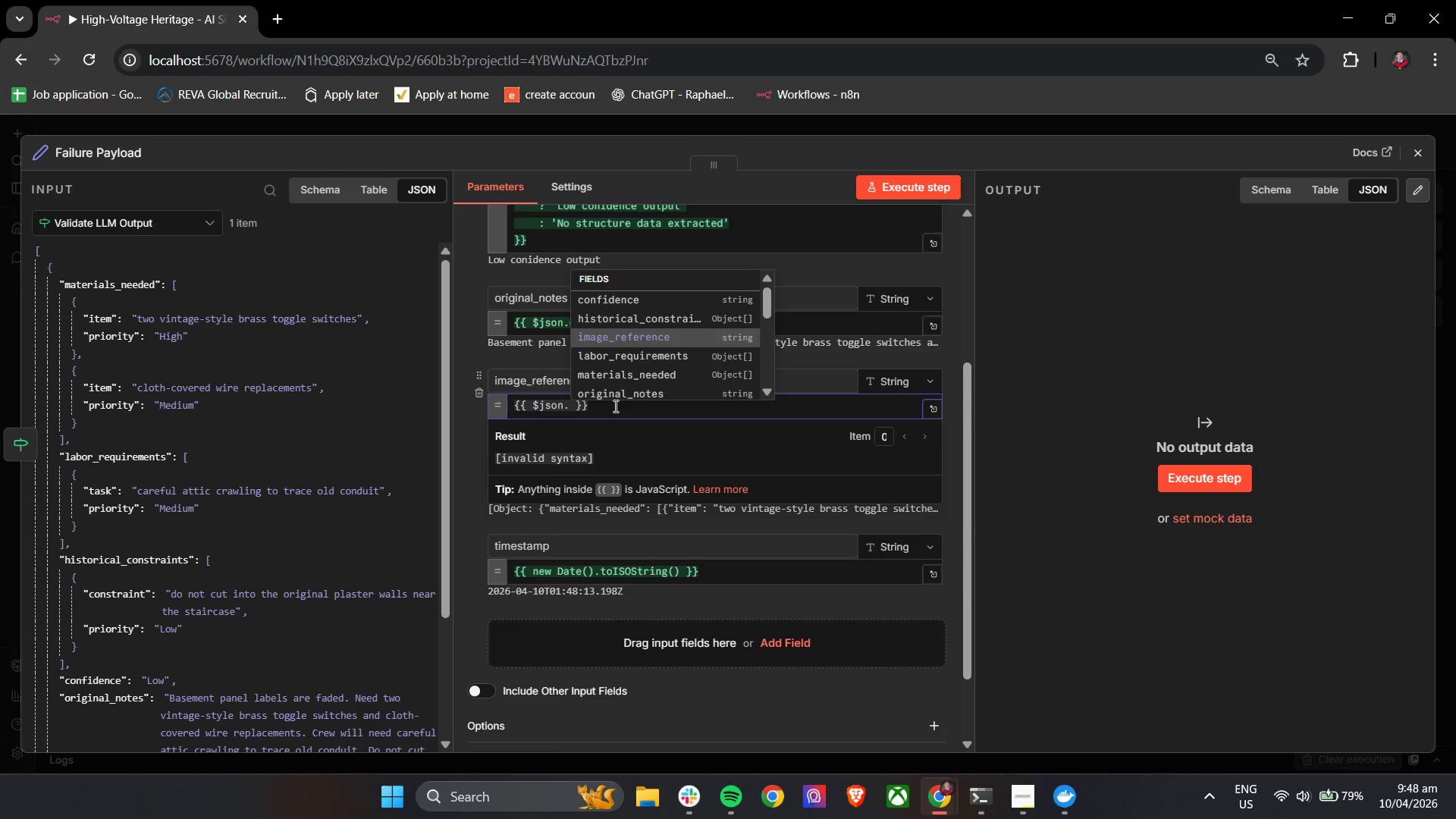 
key(ArrowDown)
 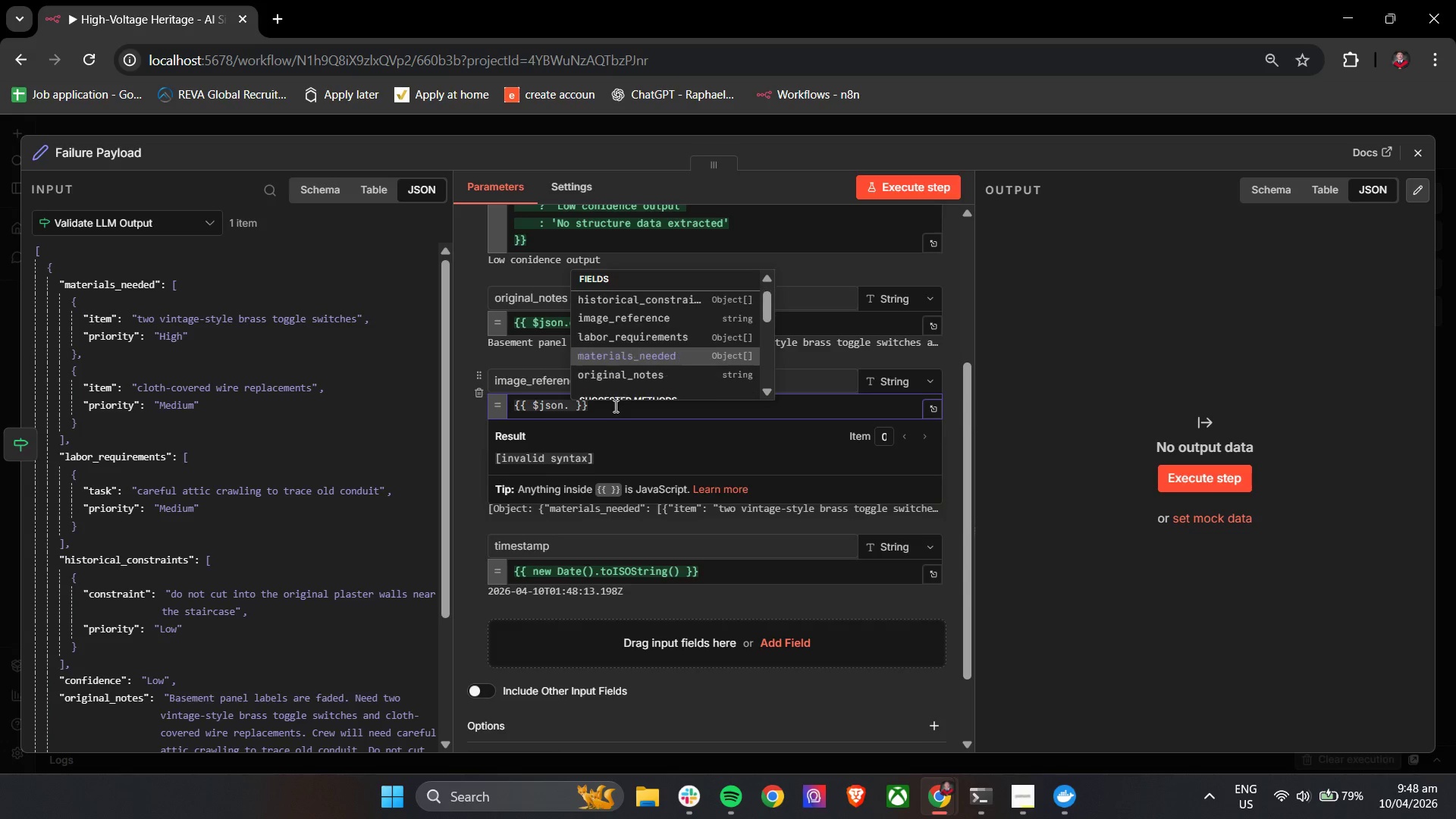 
key(ArrowDown)
 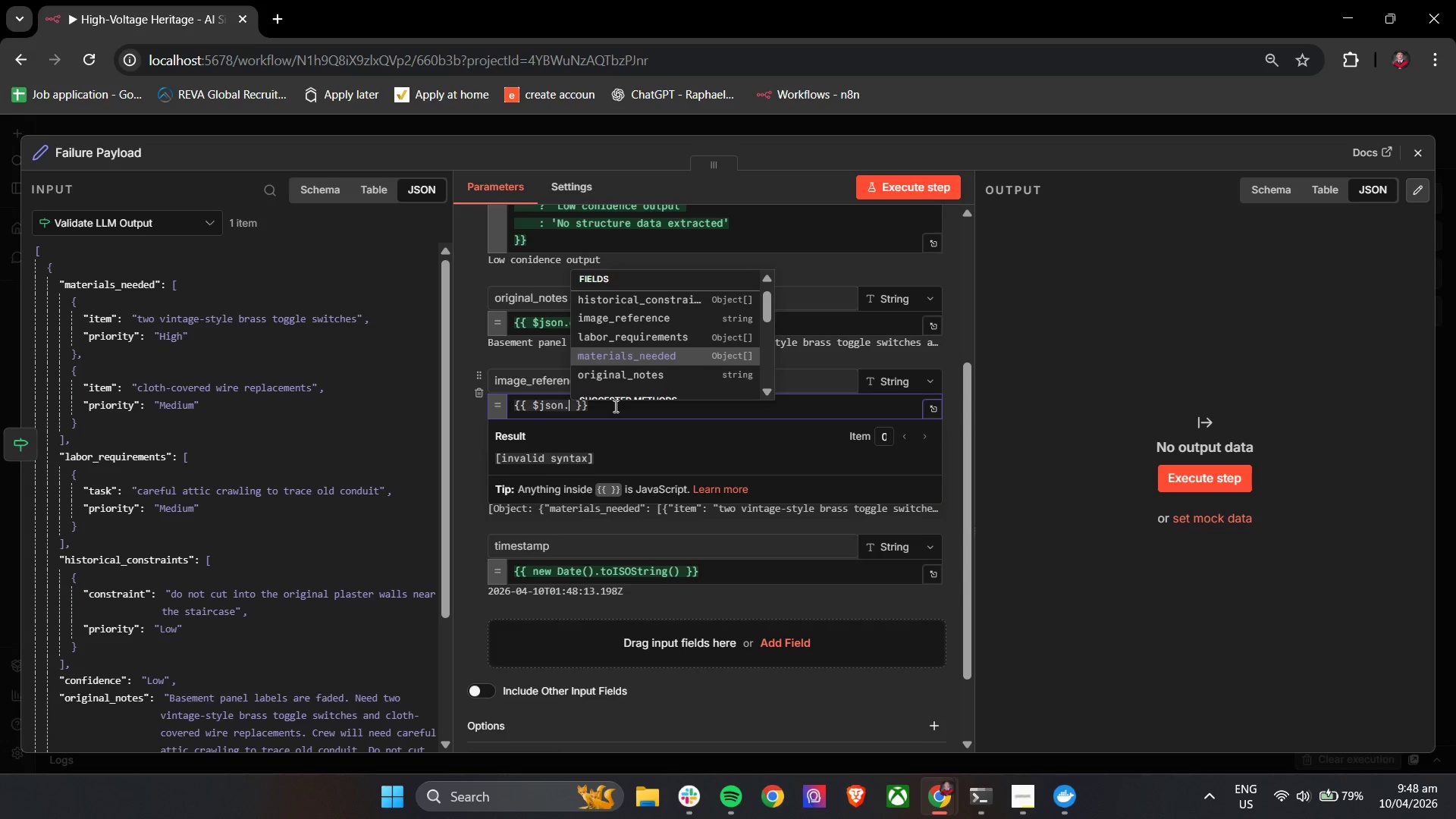 
key(ArrowDown)
 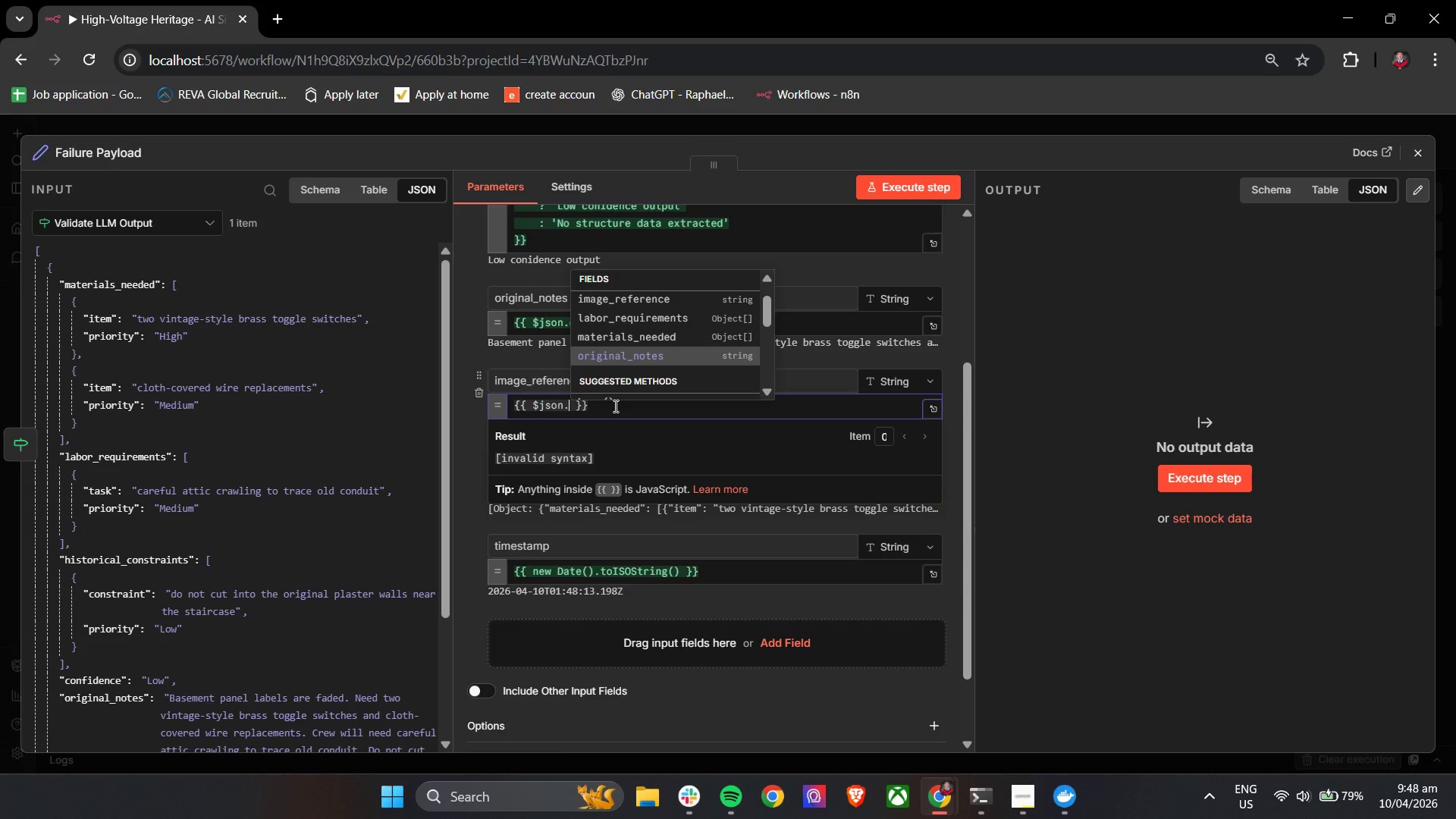 
key(ArrowUp)
 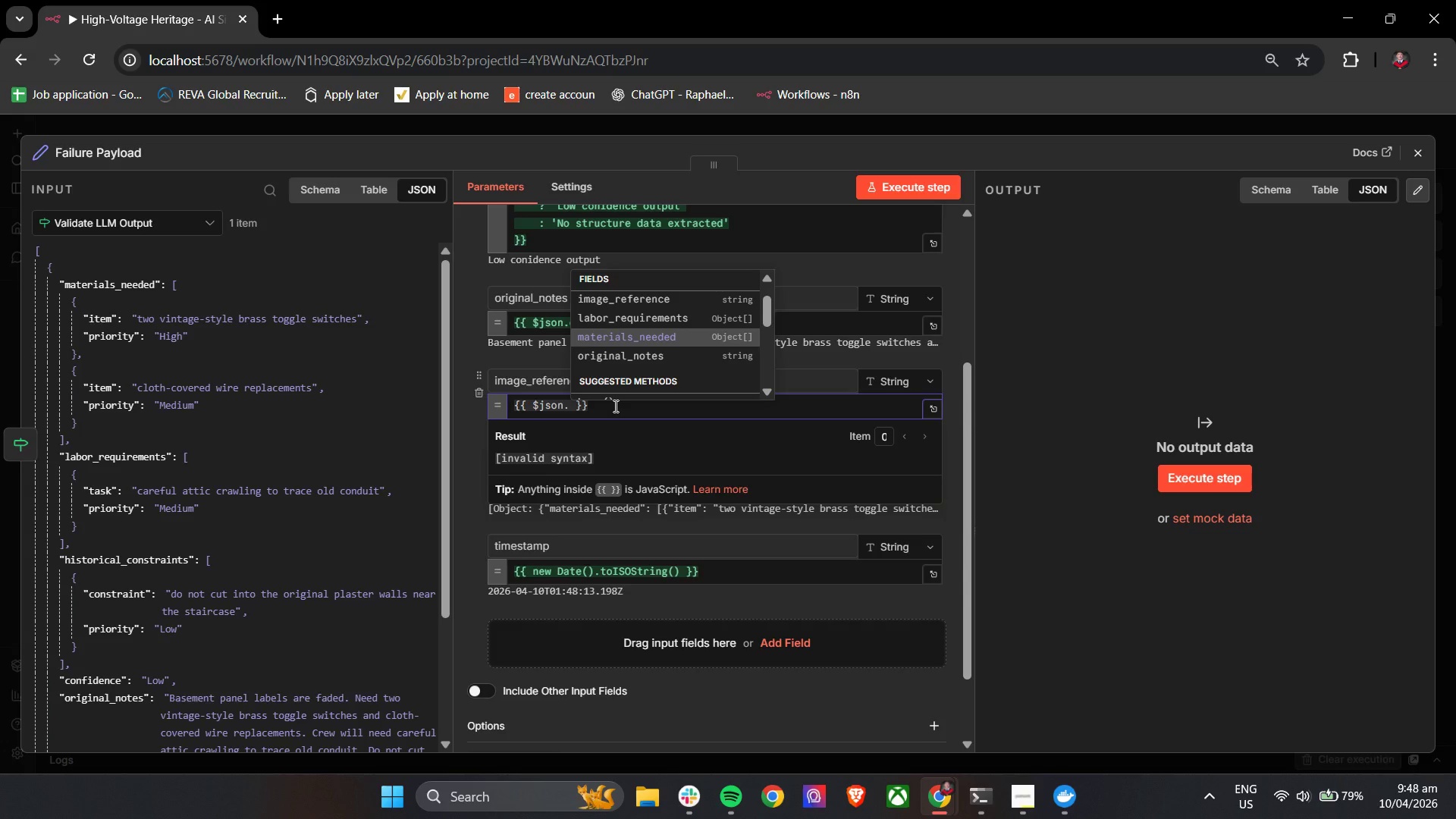 
key(ArrowUp)
 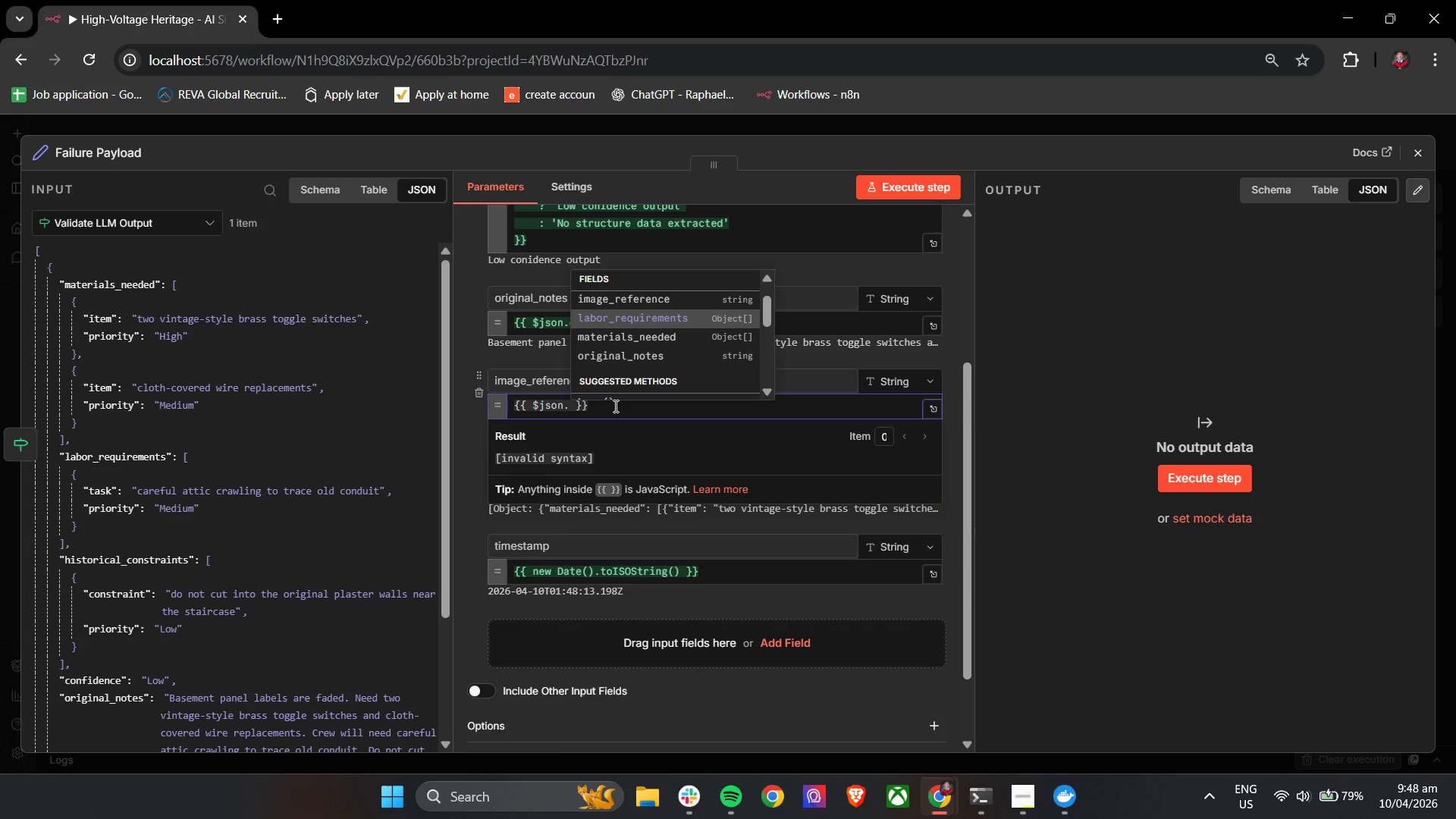 
key(ArrowUp)
 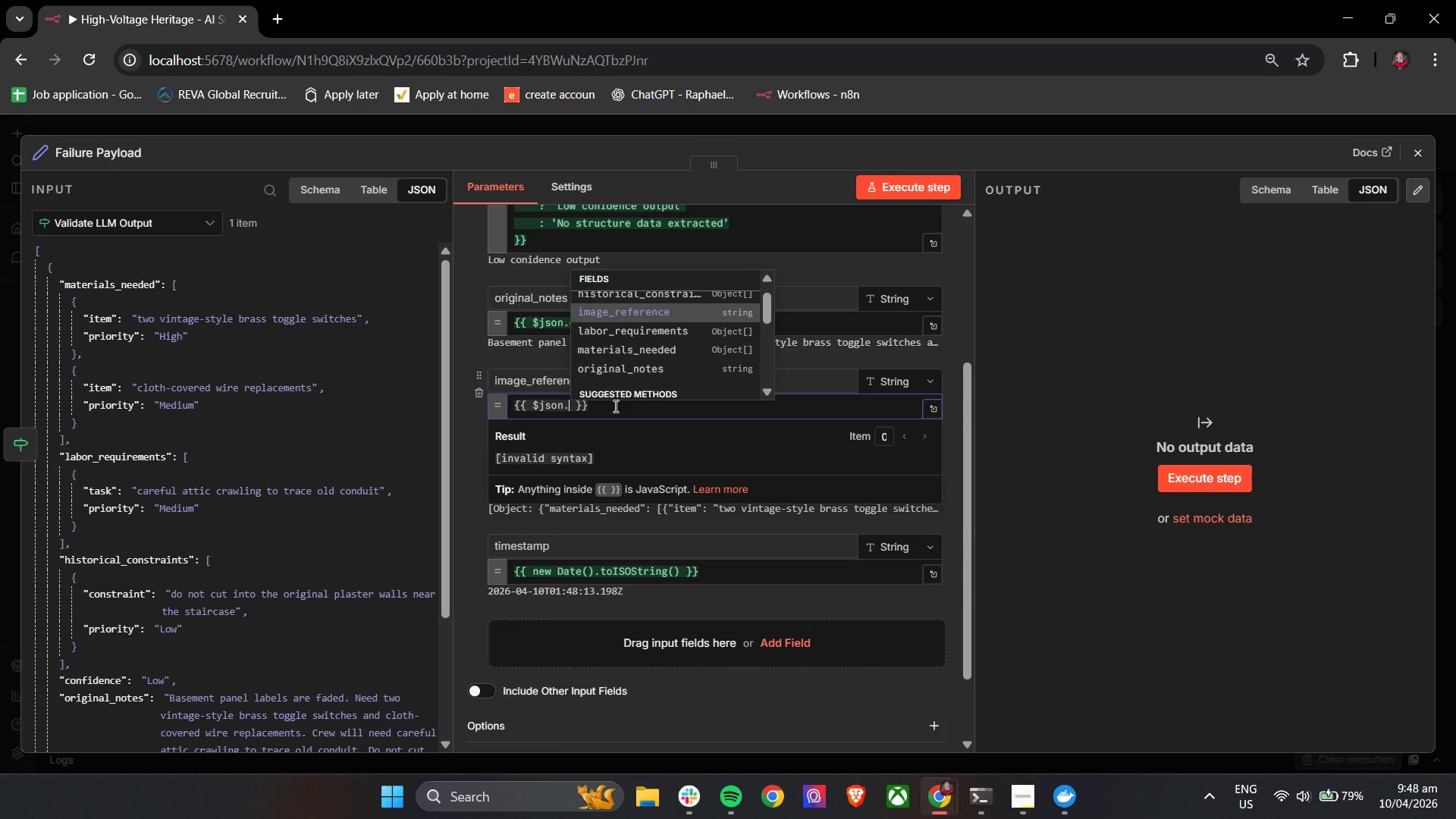 
key(Enter)
 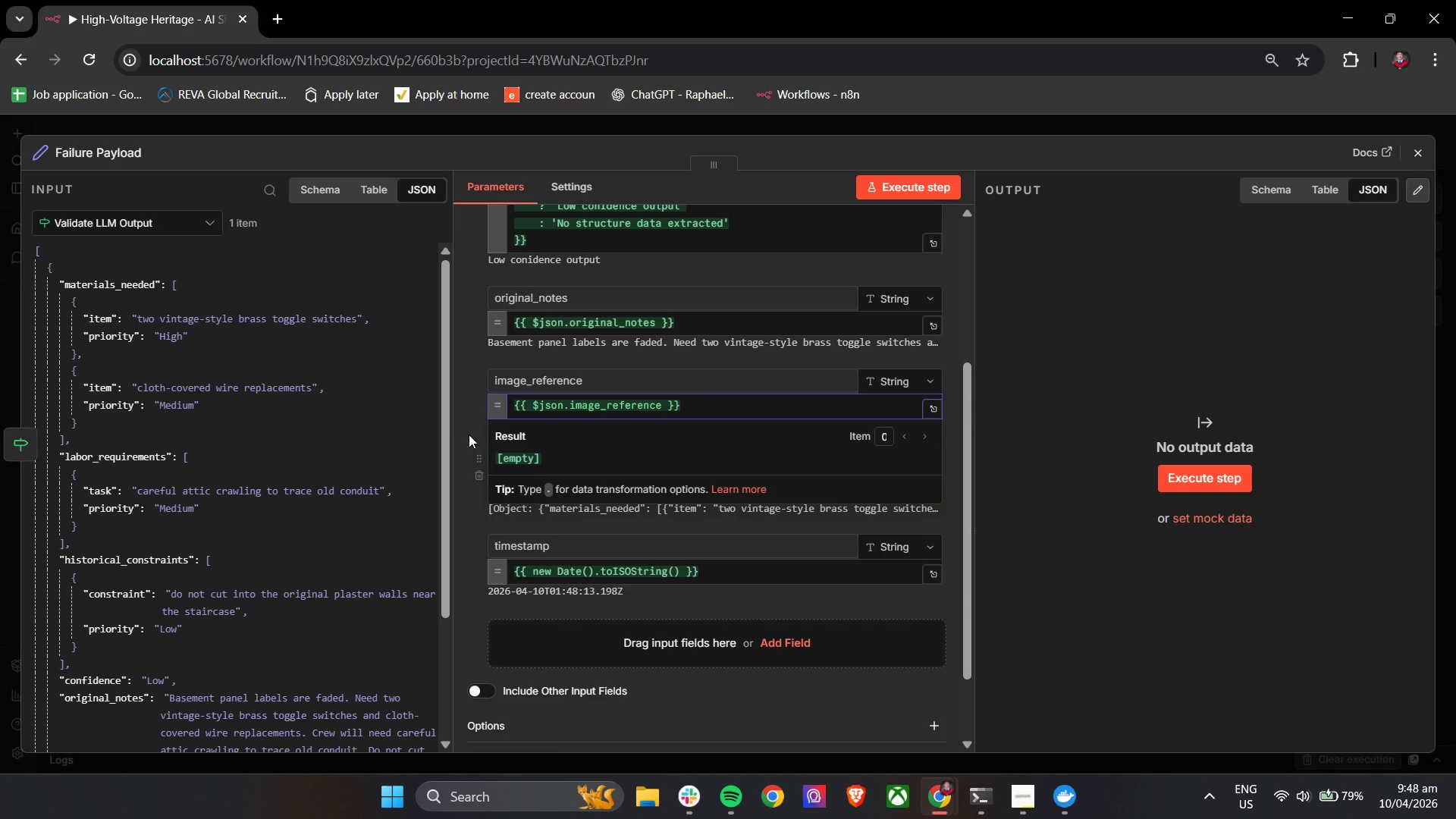 
left_click([458, 434])
 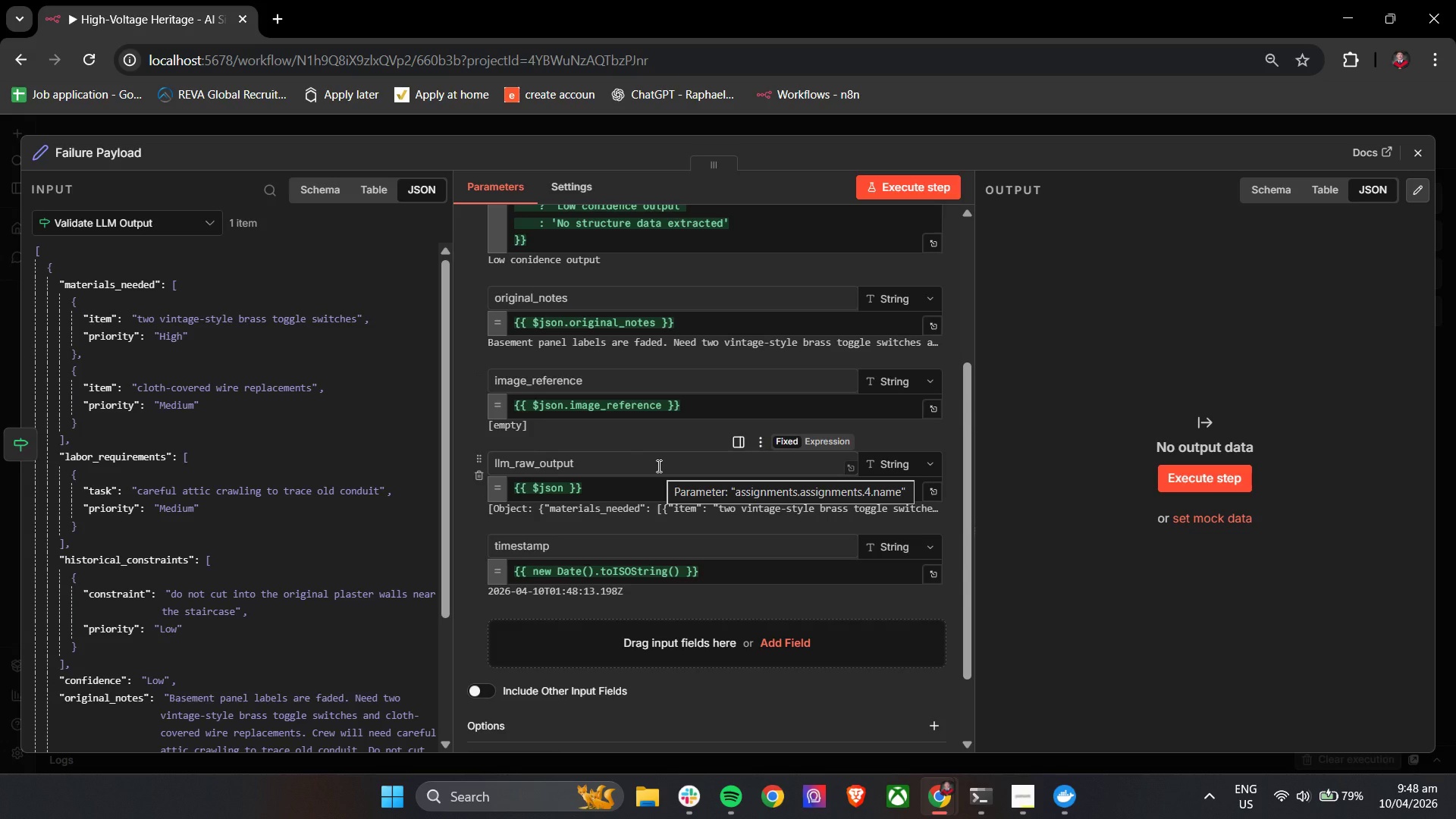 
left_click([880, 187])
 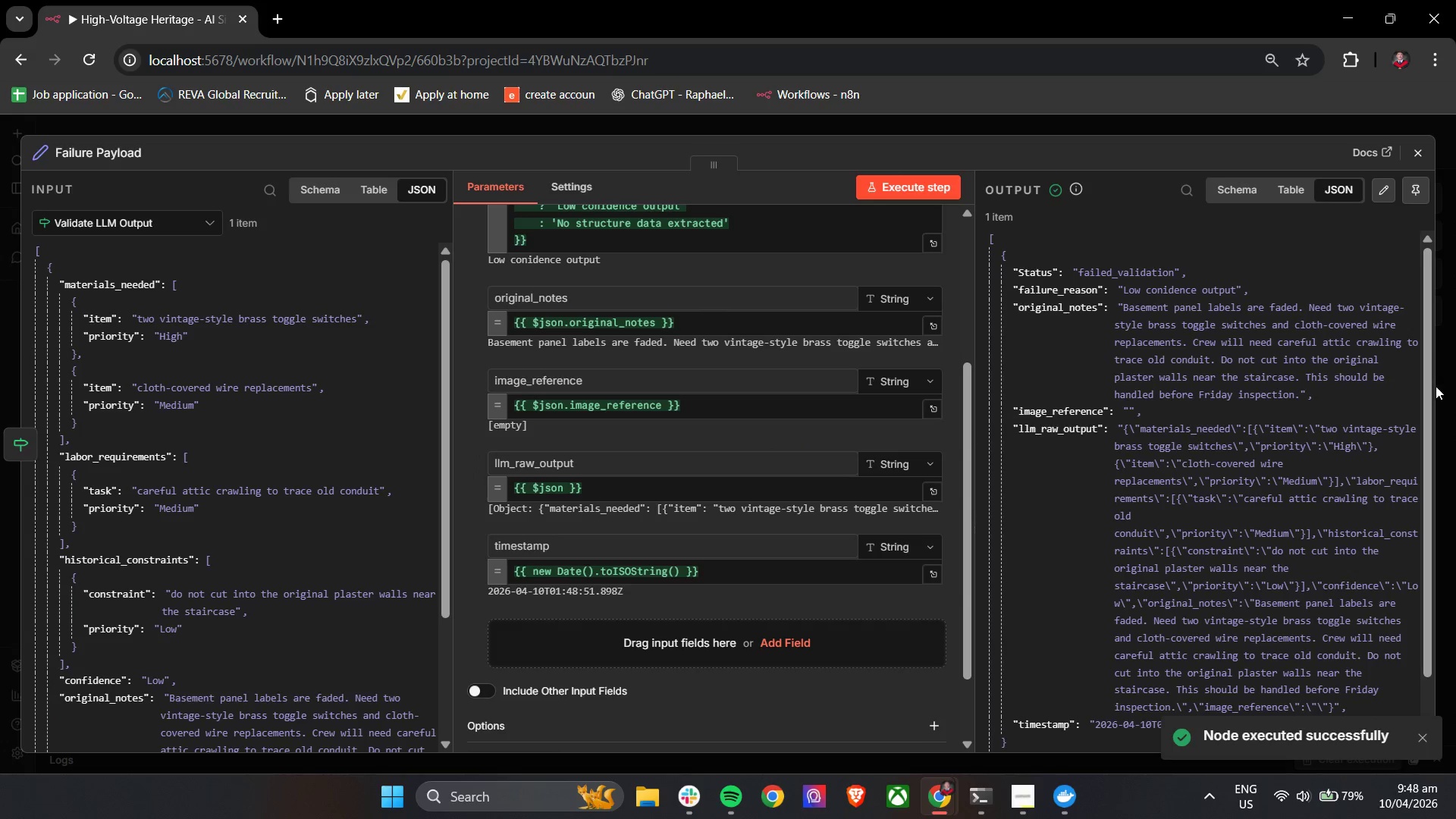 
left_click_drag(start_coordinate=[1430, 384], to_coordinate=[1420, 396])
 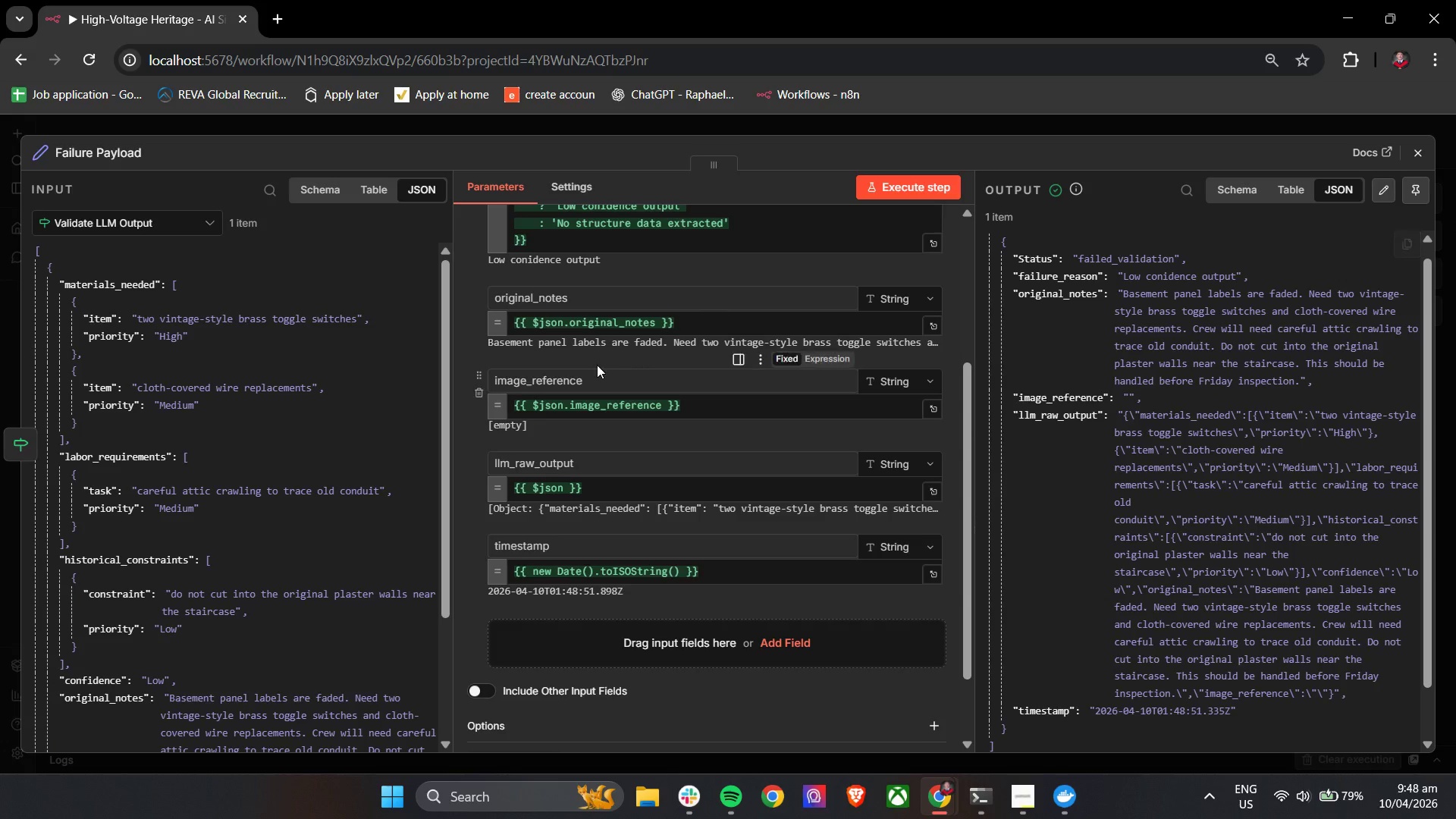 
scroll: coordinate [597, 365], scroll_direction: up, amount: 2.0
 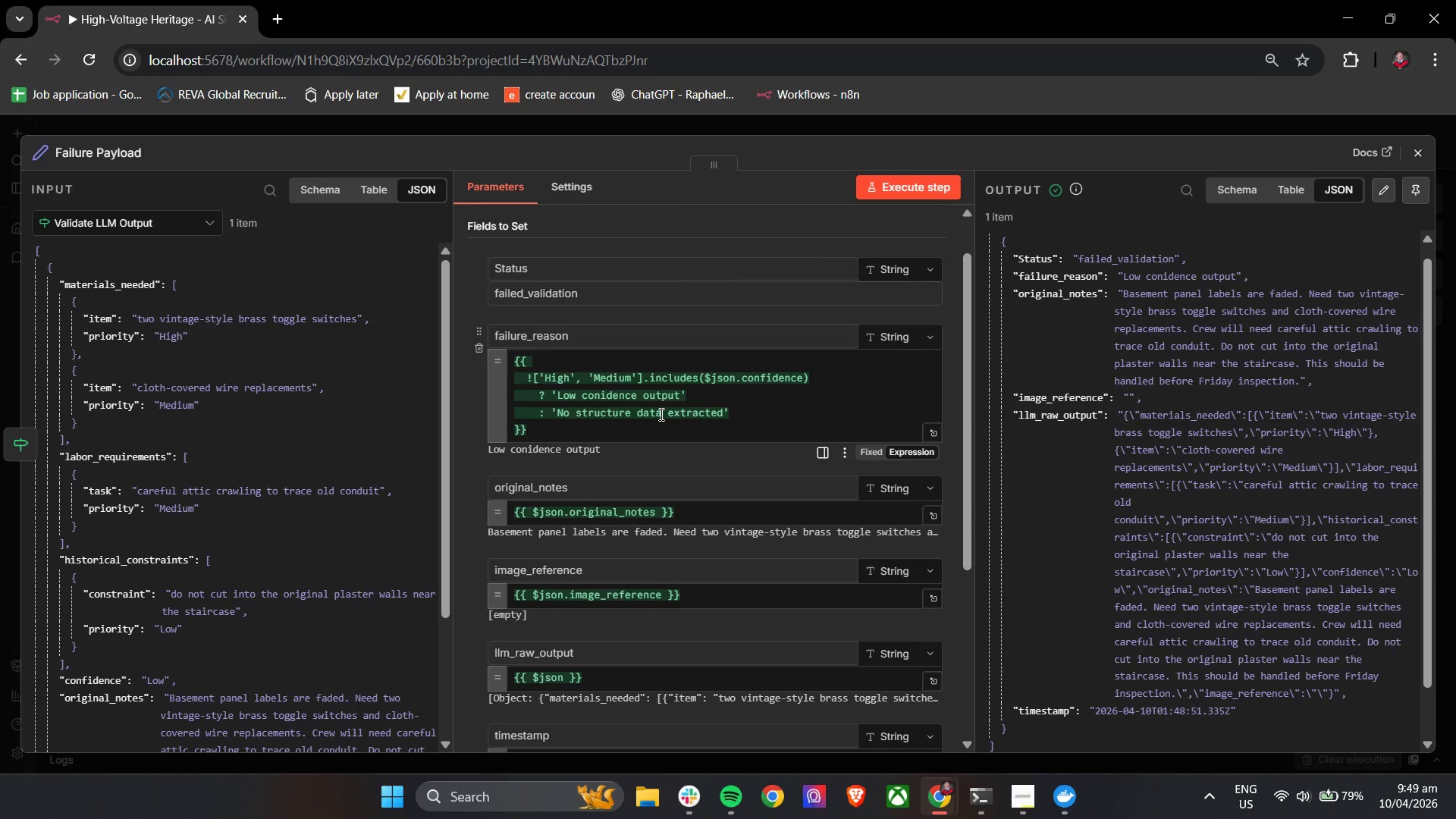 
scroll: coordinate [660, 414], scroll_direction: down, amount: 2.0
 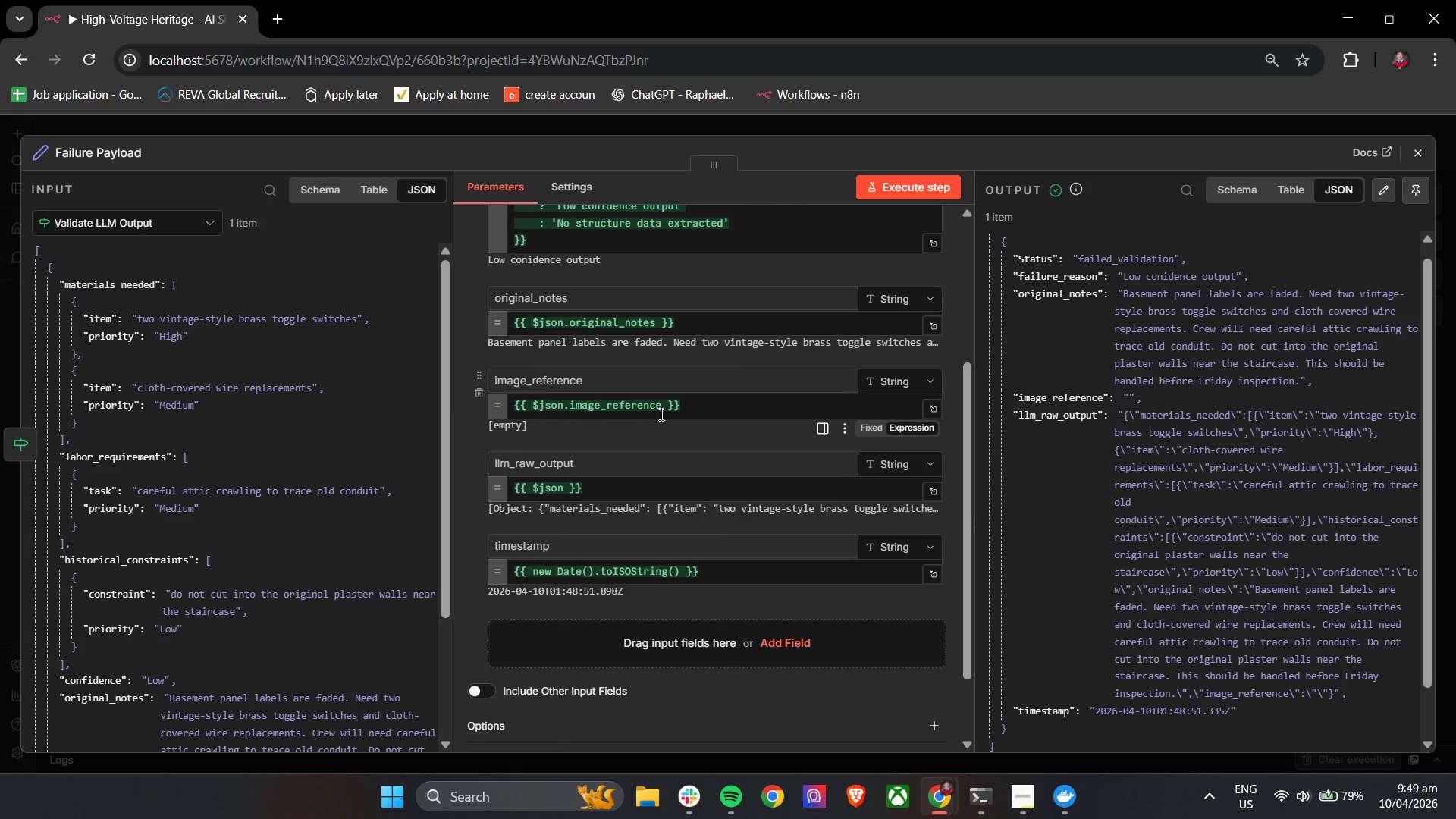 
wait(17.9)
 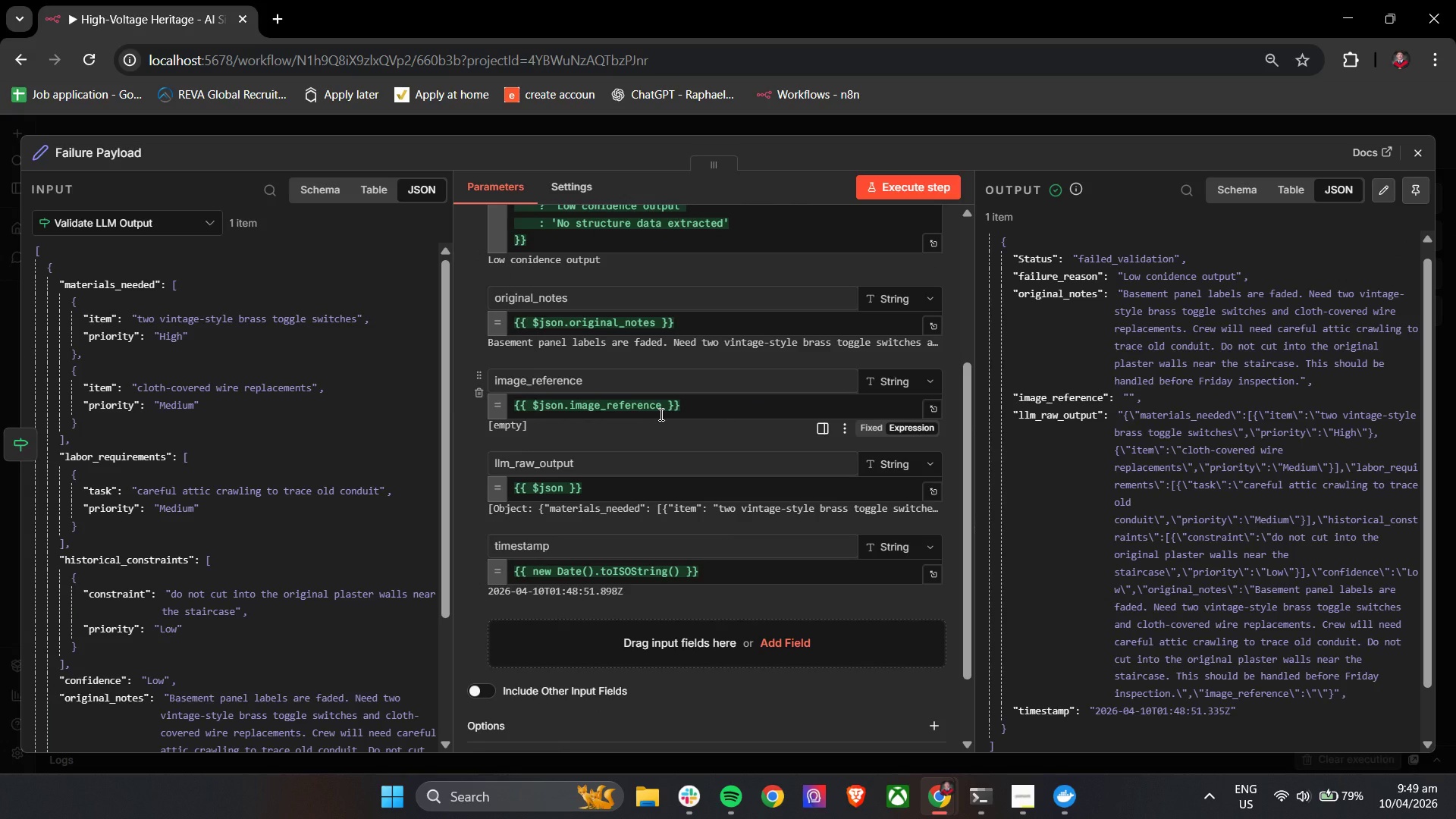 
scroll: coordinate [1208, 476], scroll_direction: down, amount: 5.0
 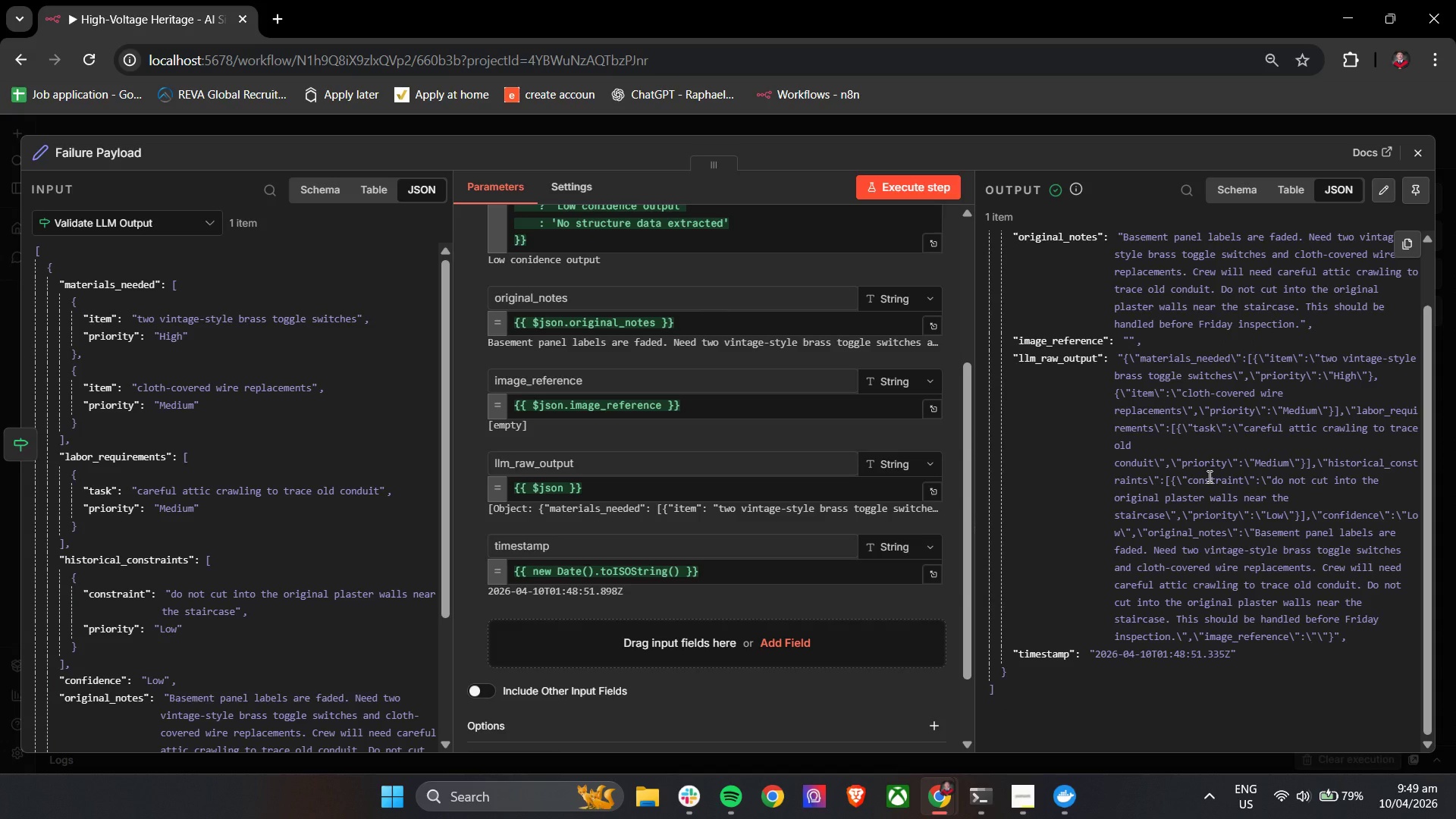 
wait(6.35)
 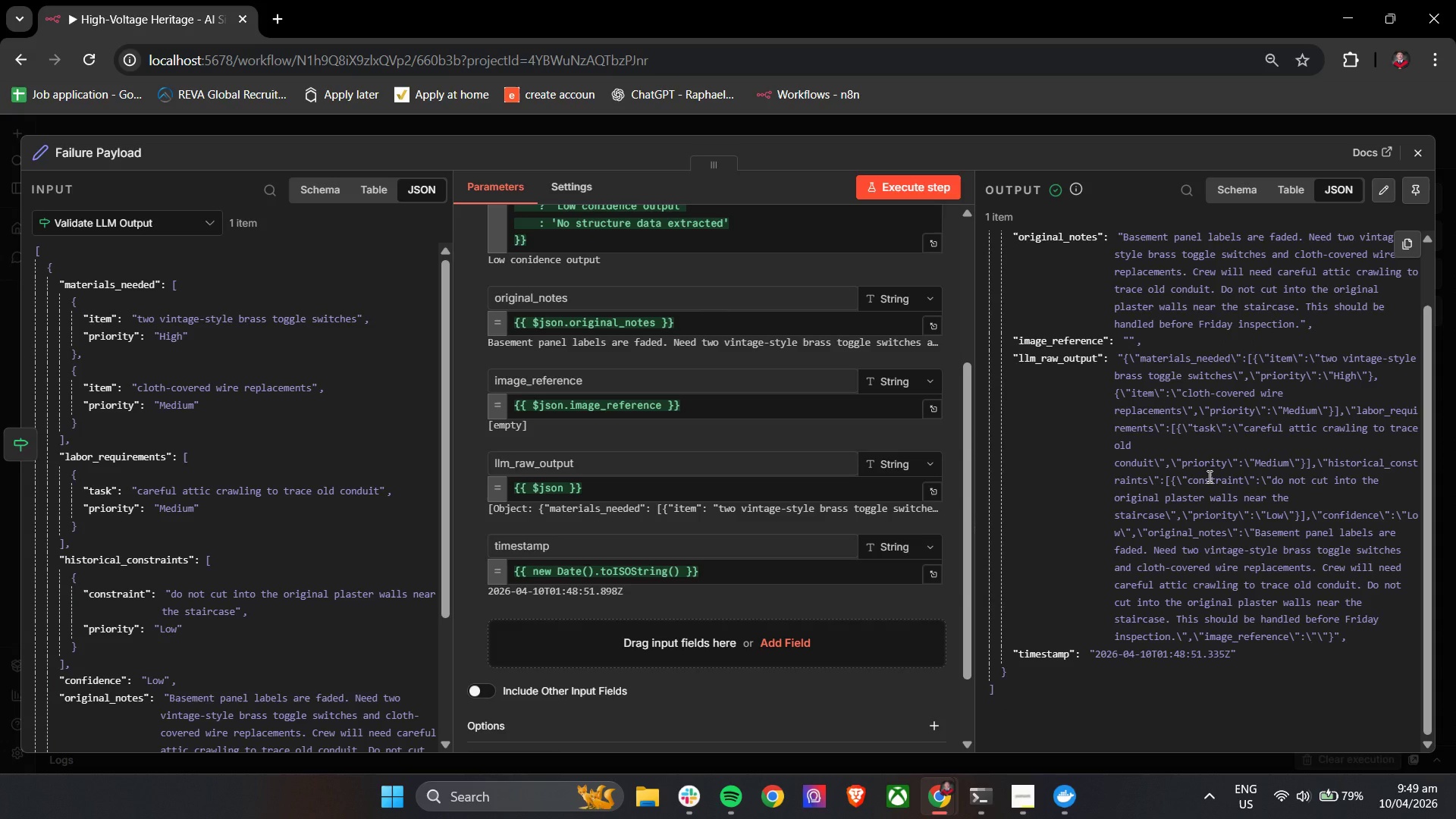 
scroll: coordinate [140, 510], scroll_direction: down, amount: 17.0
 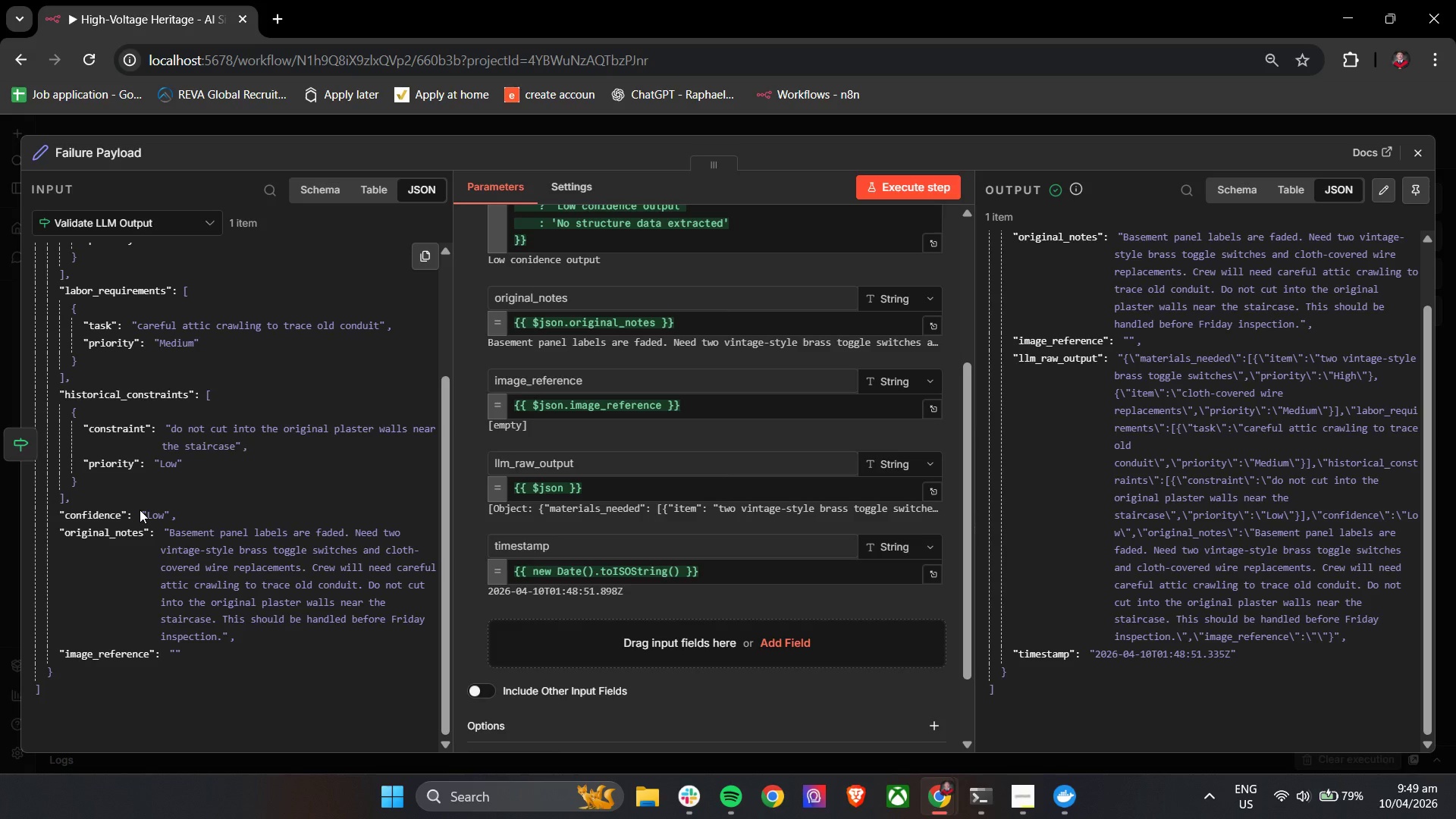 
scroll: coordinate [140, 510], scroll_direction: up, amount: 6.0
 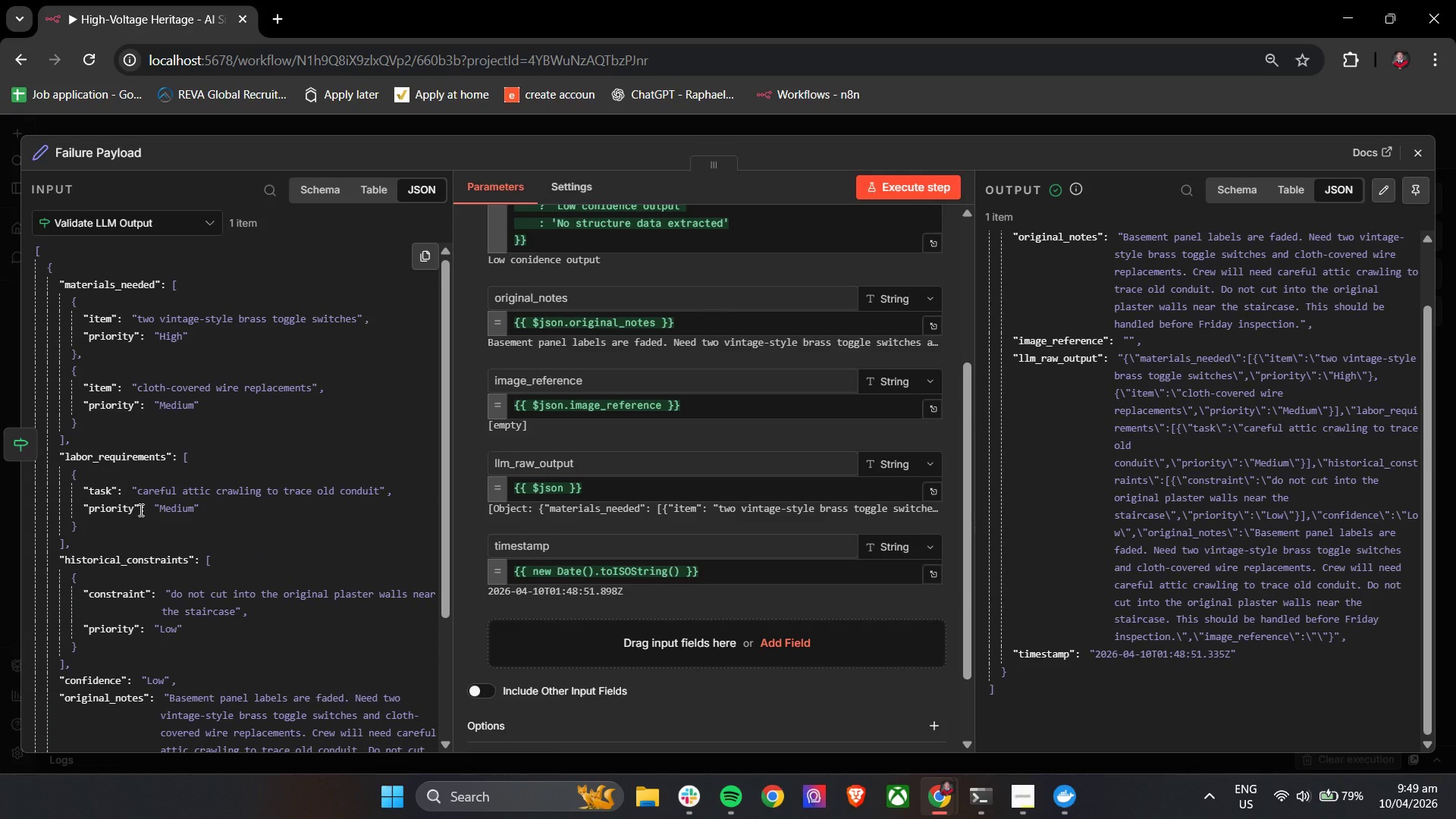 
wait(5.94)
 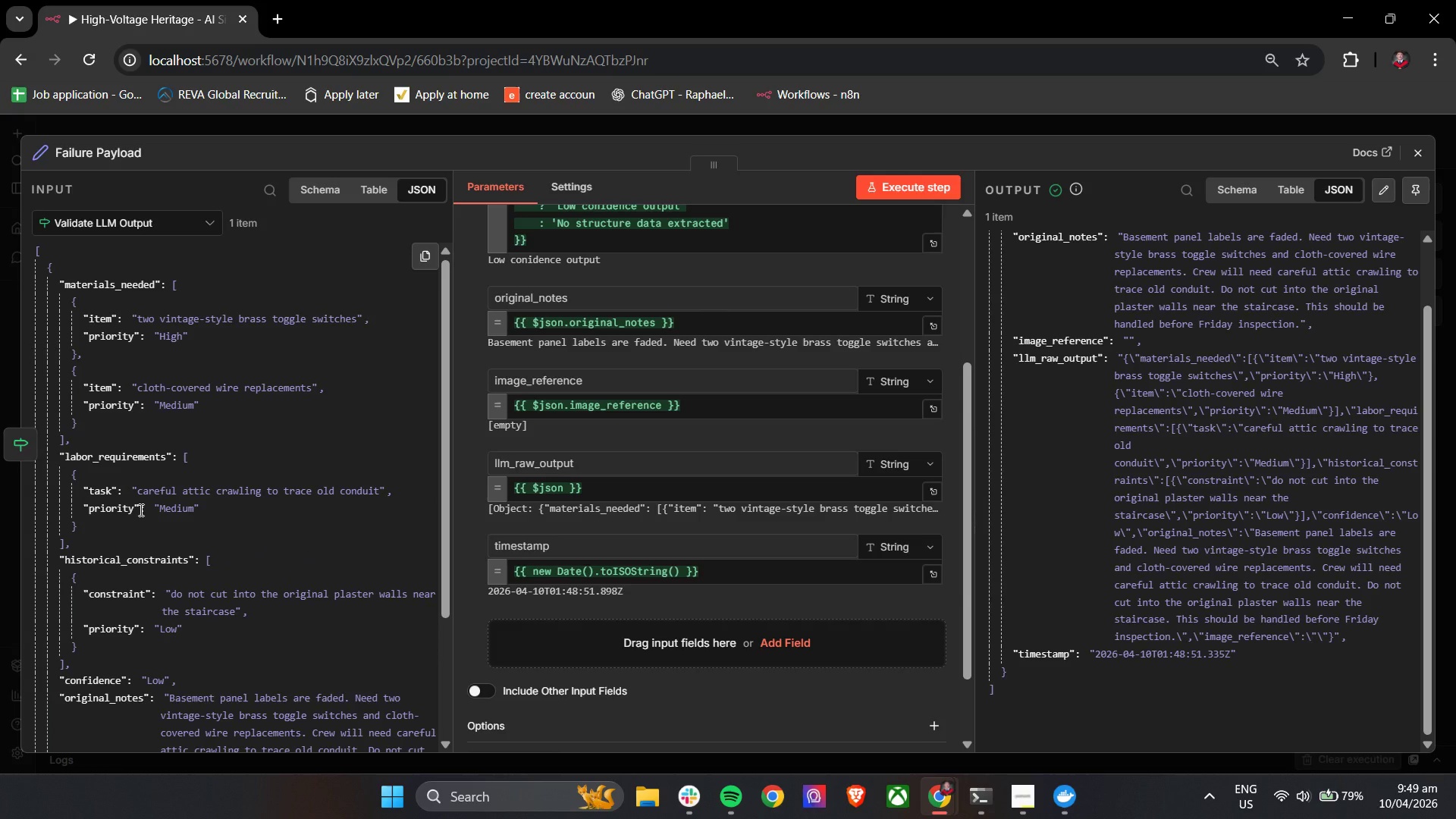 
left_click_drag(start_coordinate=[444, 326], to_coordinate=[441, 347])
 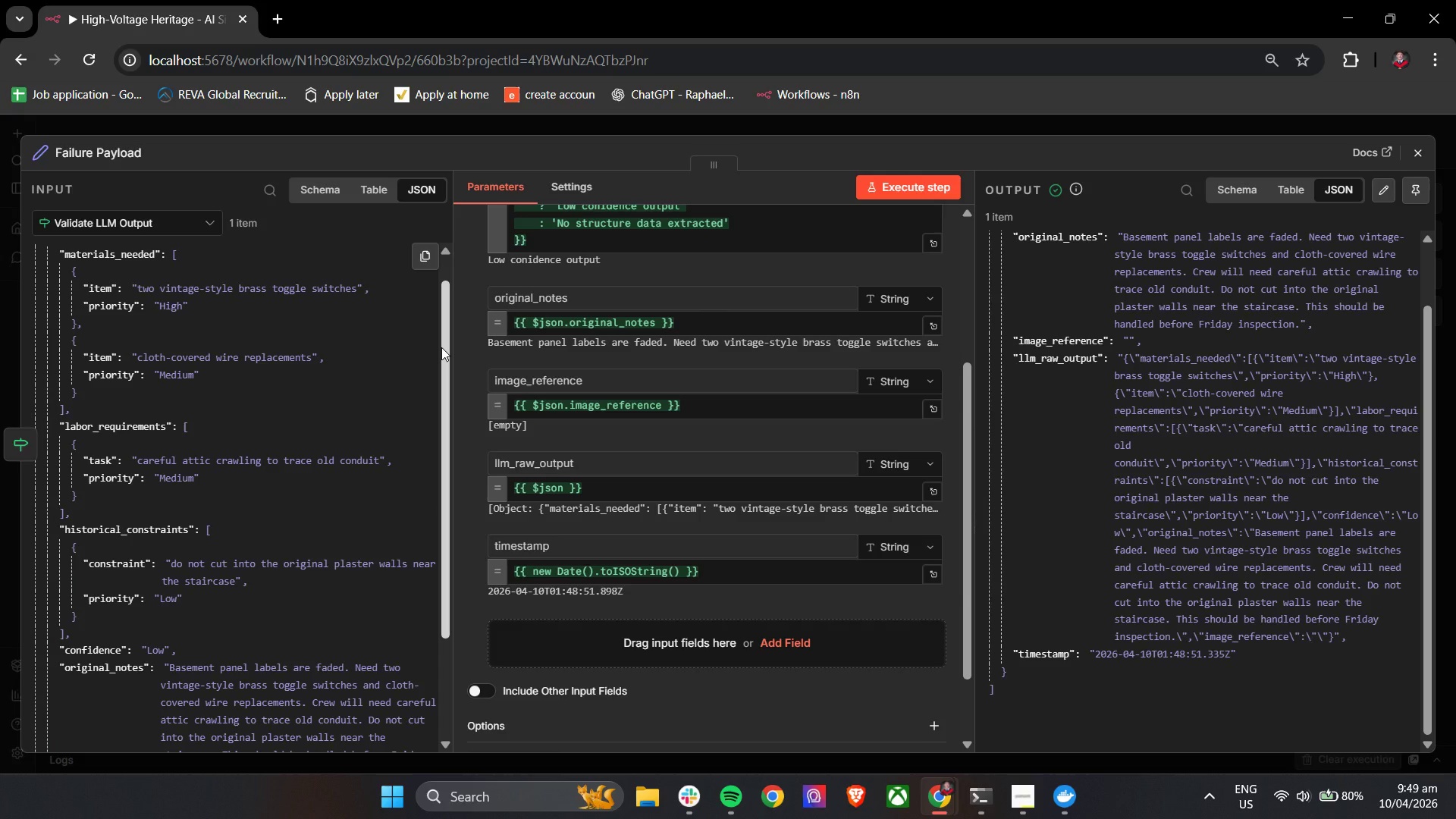 
wait(12.91)
 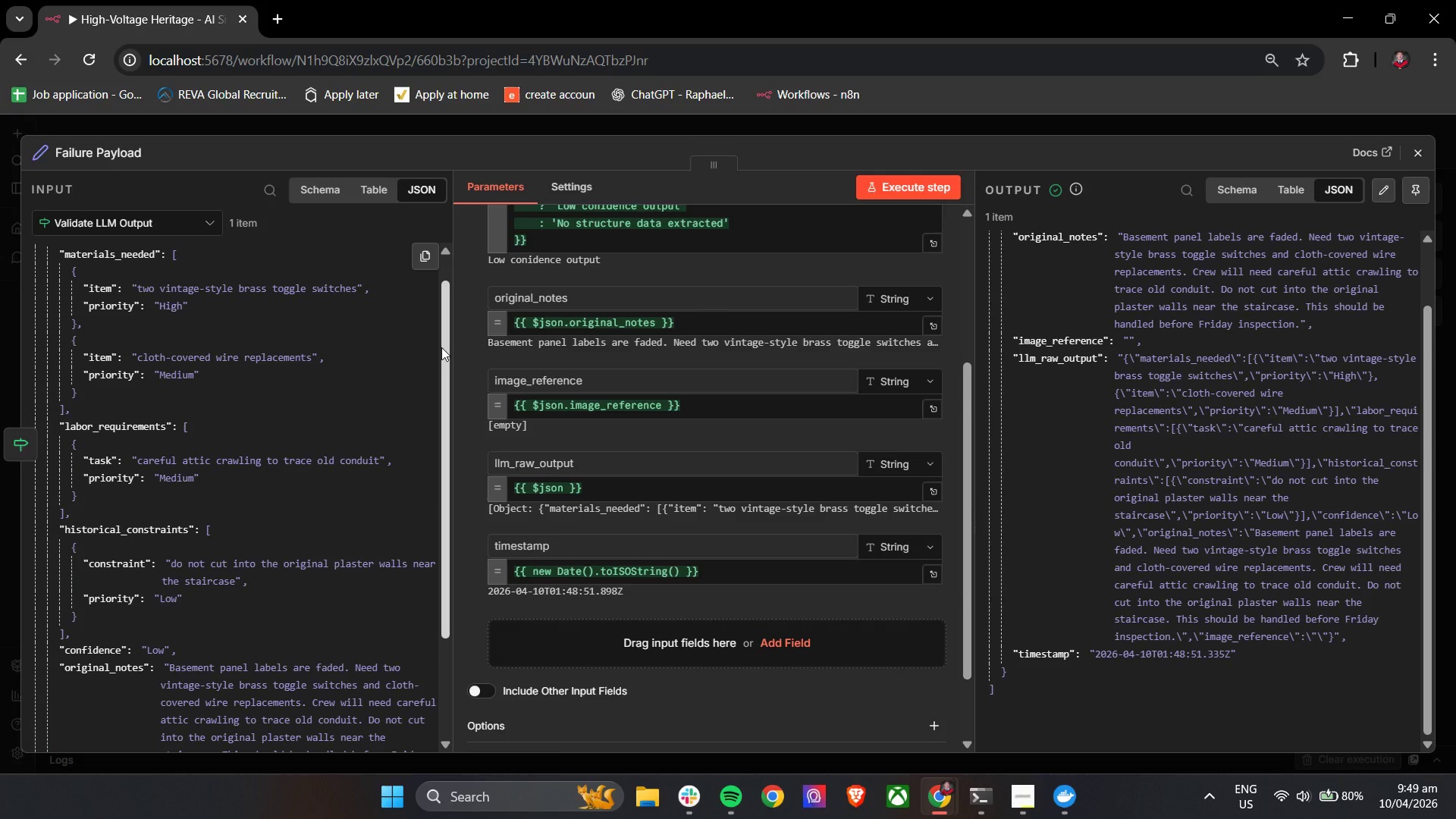 
left_click_drag(start_coordinate=[441, 388], to_coordinate=[441, 496])
 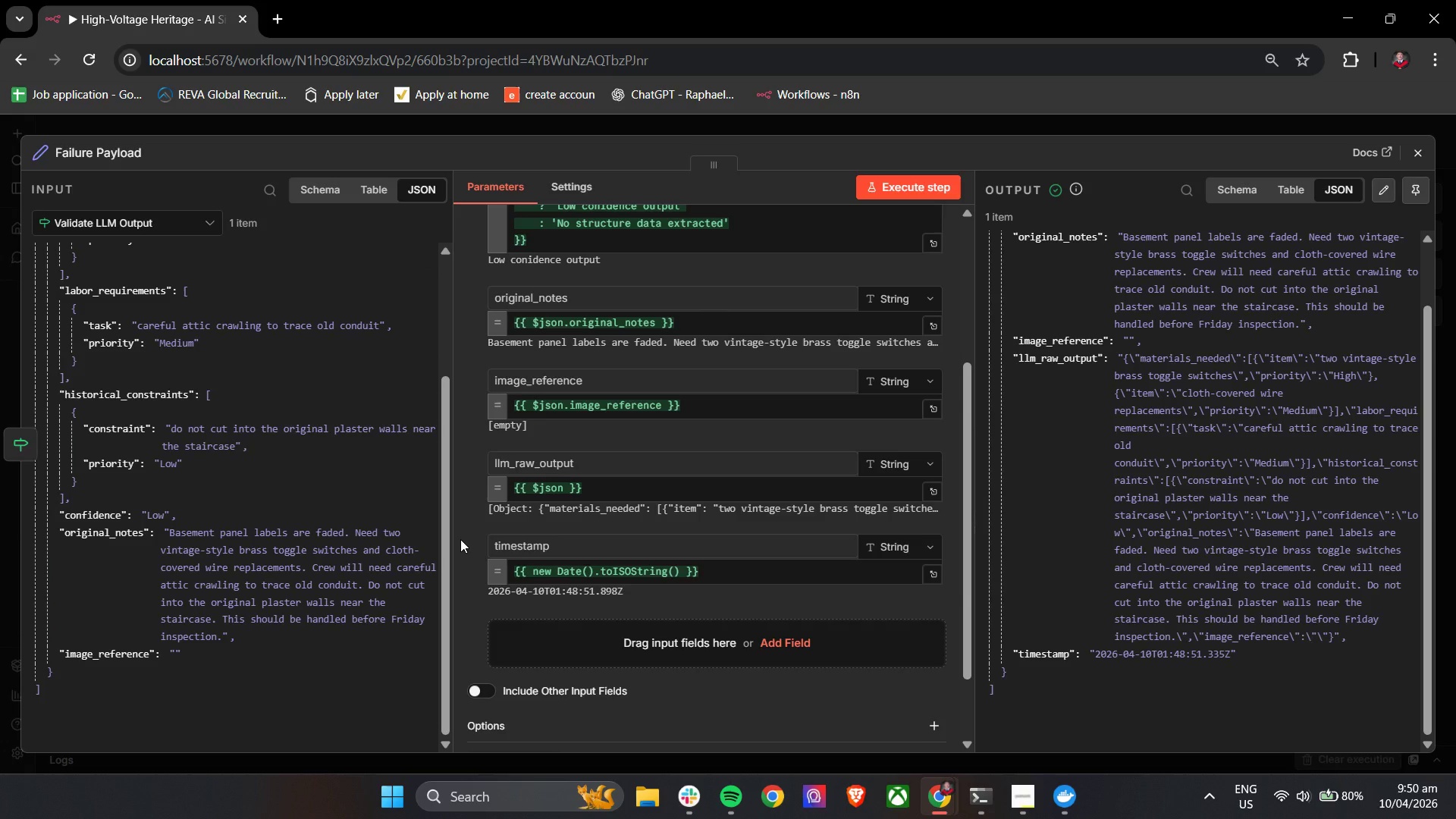 
wait(33.56)
 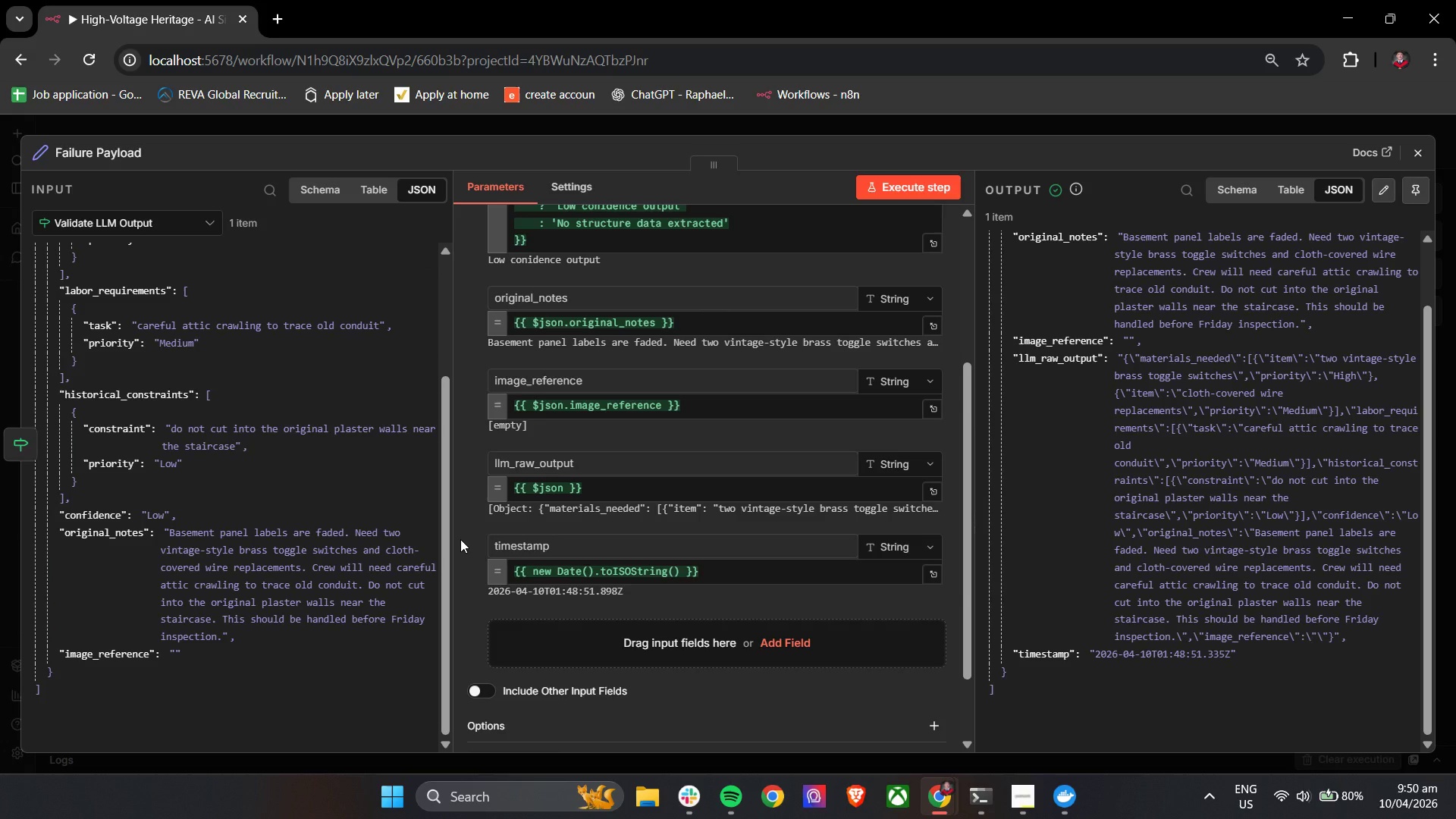 
scroll: coordinate [553, 579], scroll_direction: up, amount: 2.0
 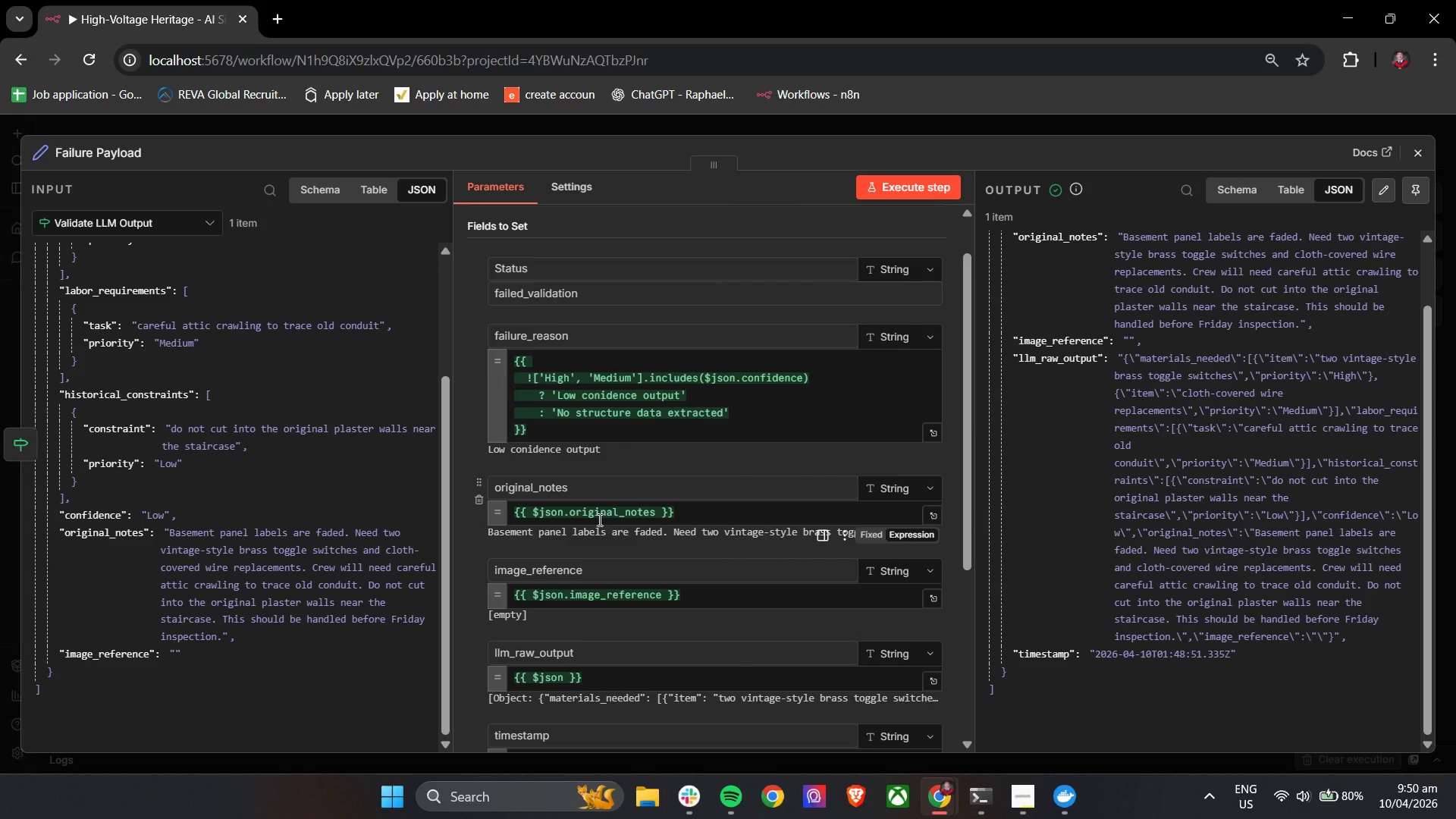 
wait(18.64)
 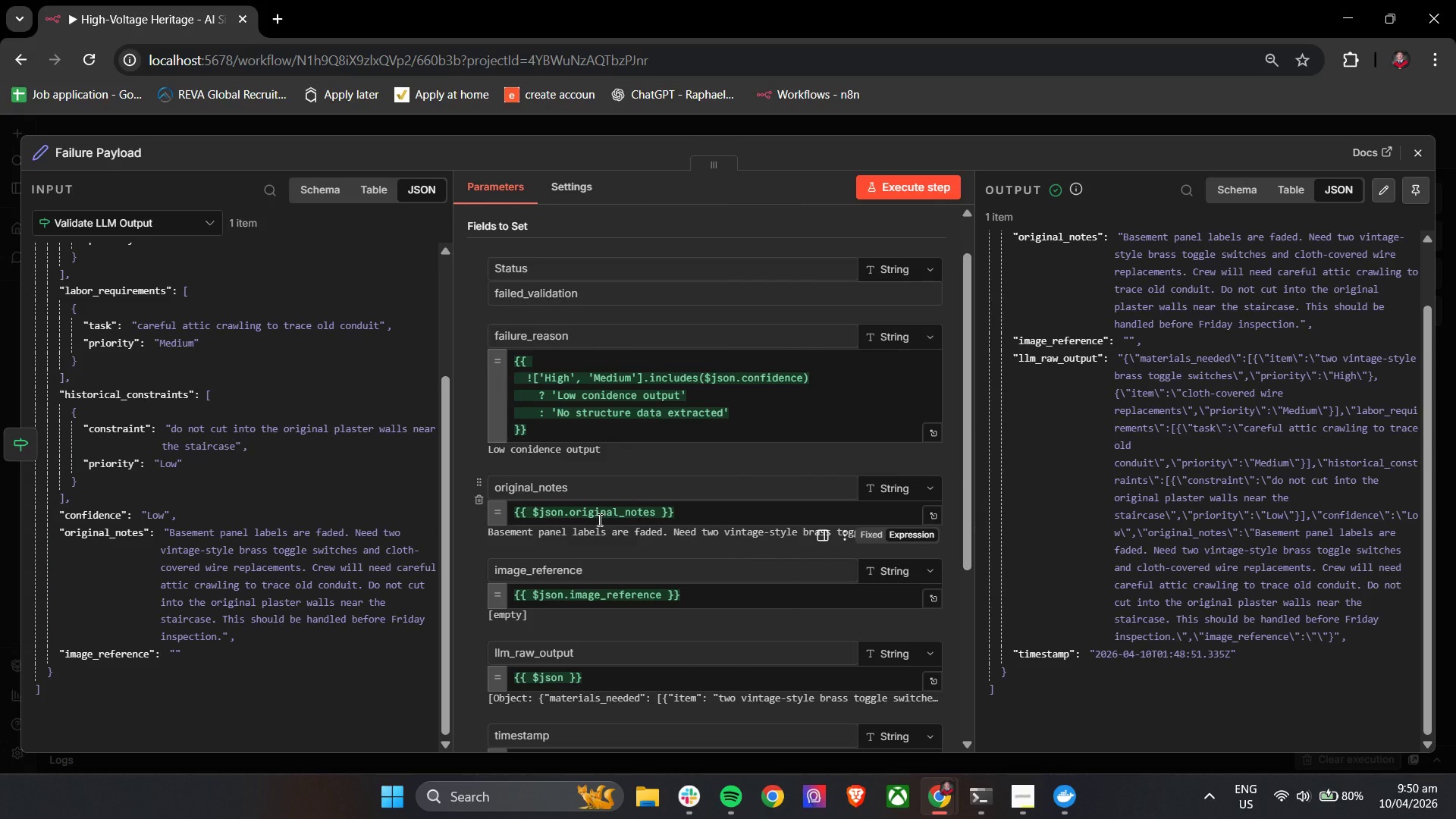 
left_click([632, 414])
 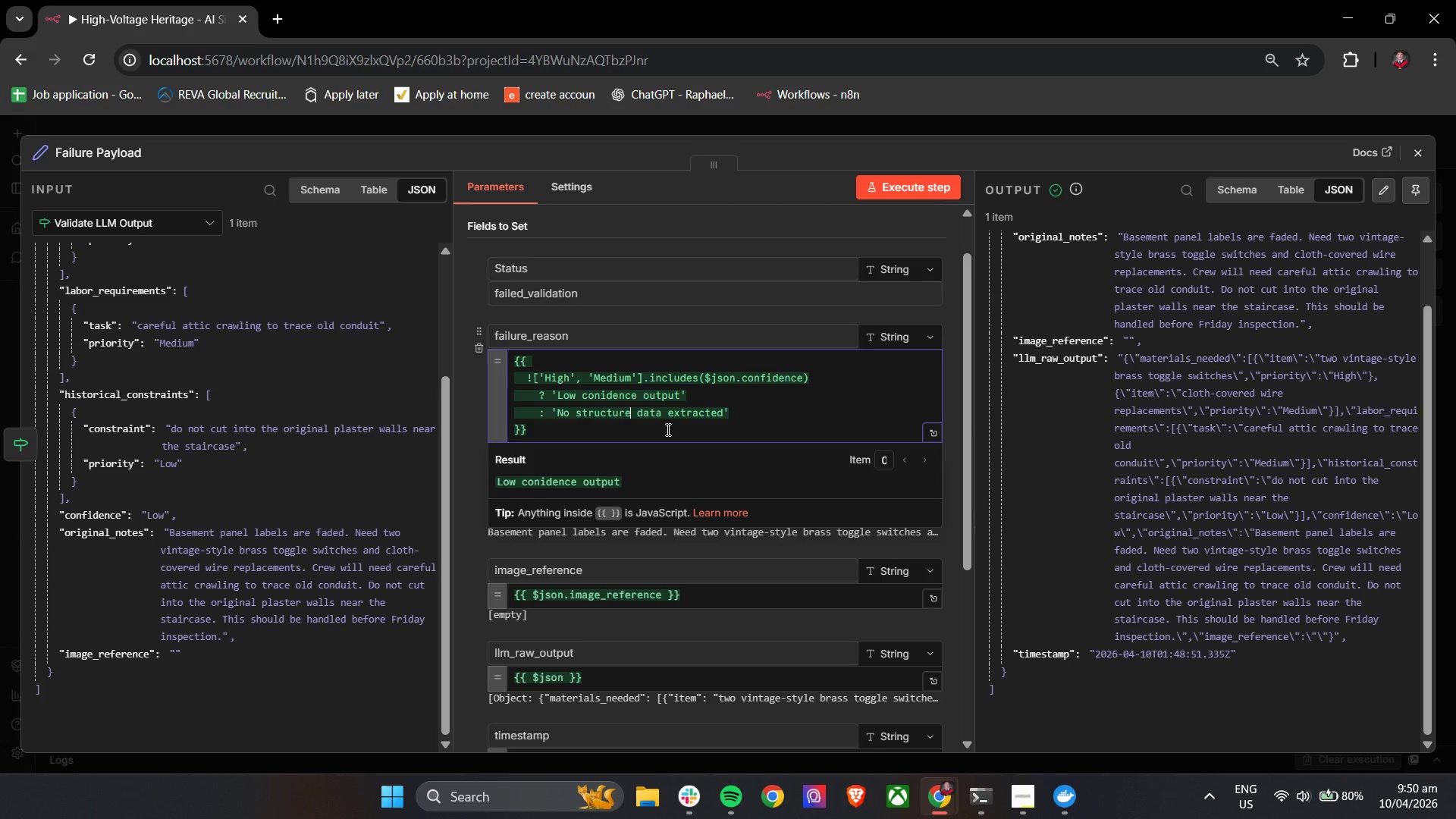 
key(D)
 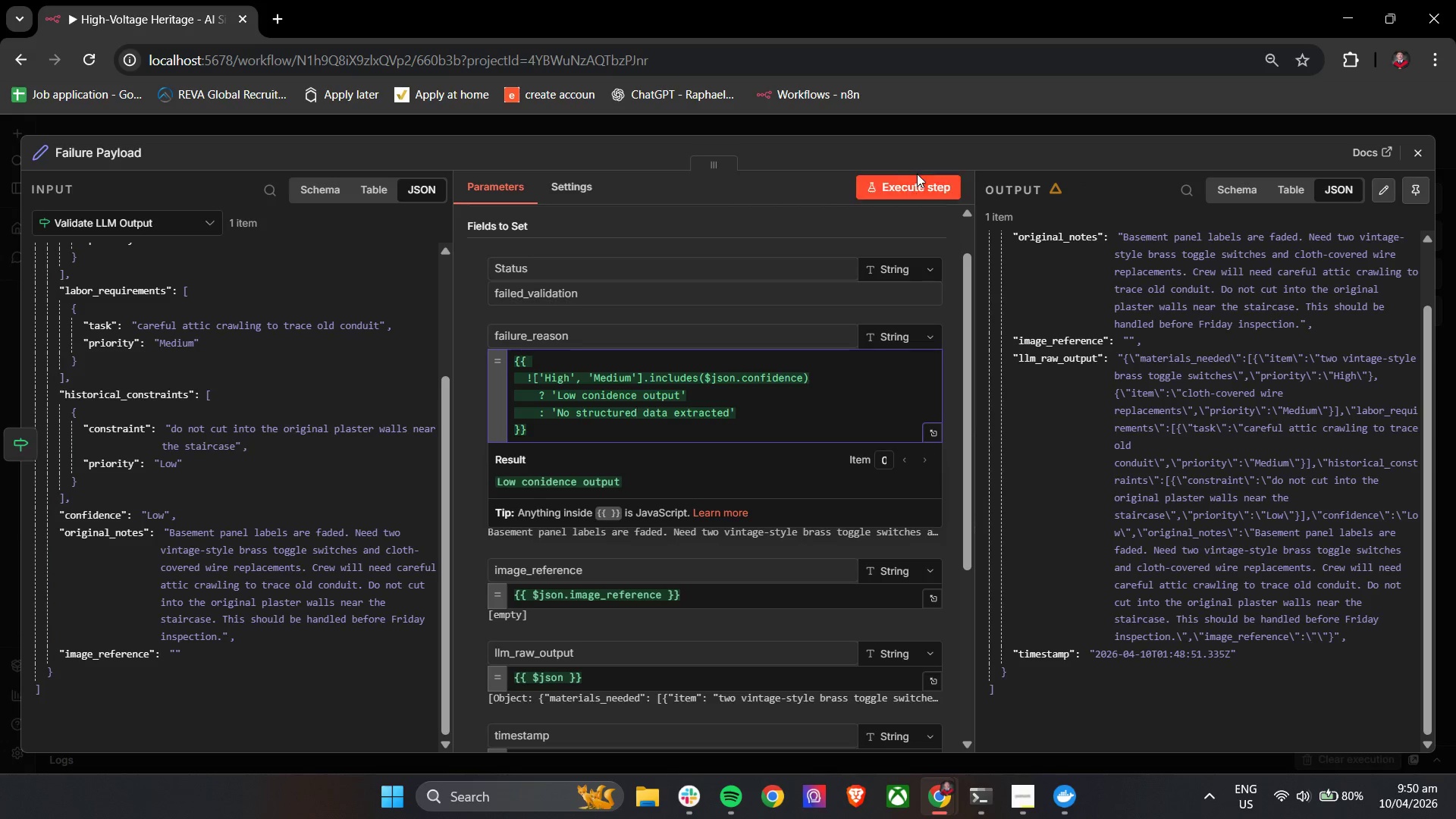 
left_click([918, 186])
 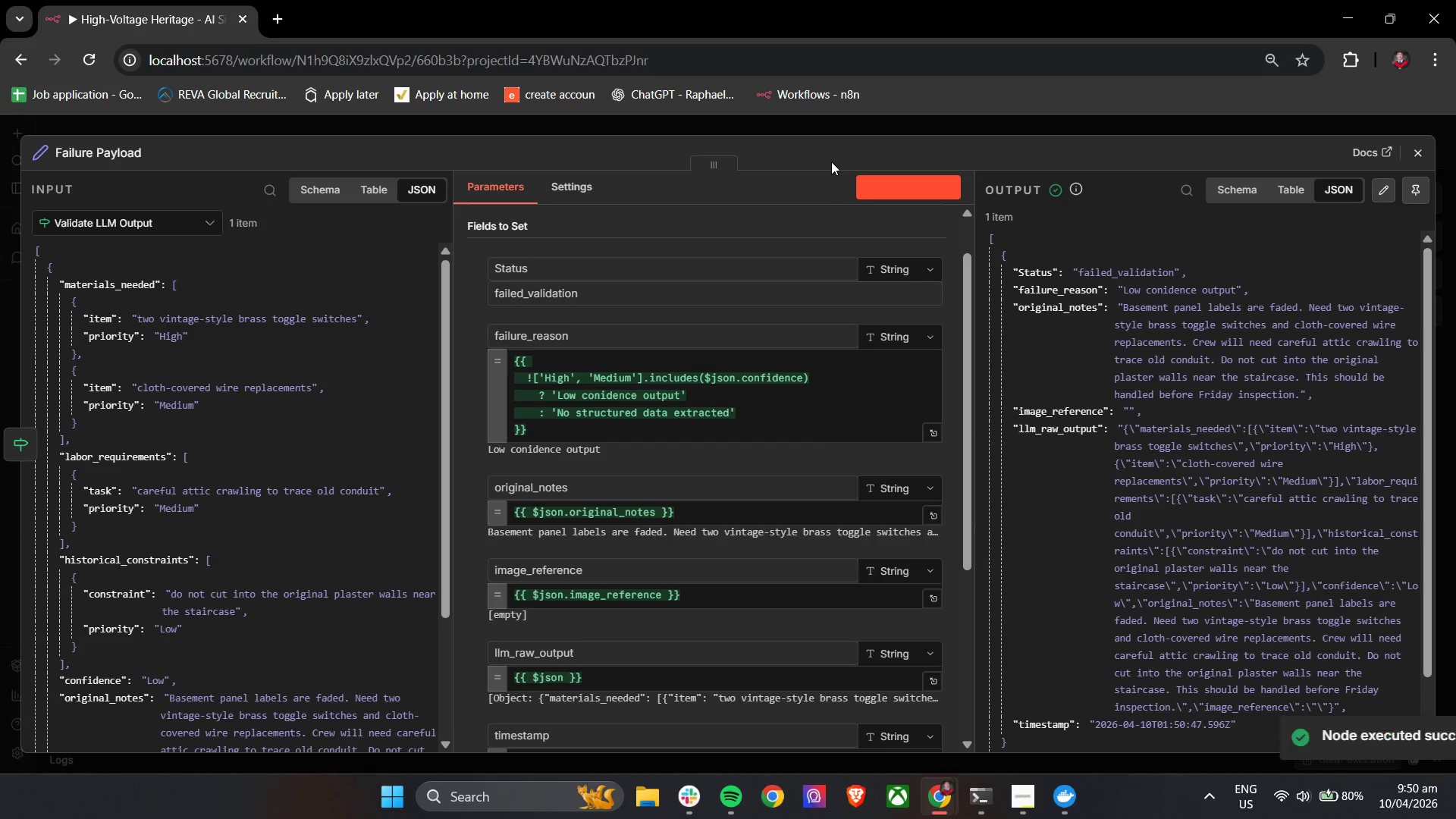 
left_click([831, 162])
 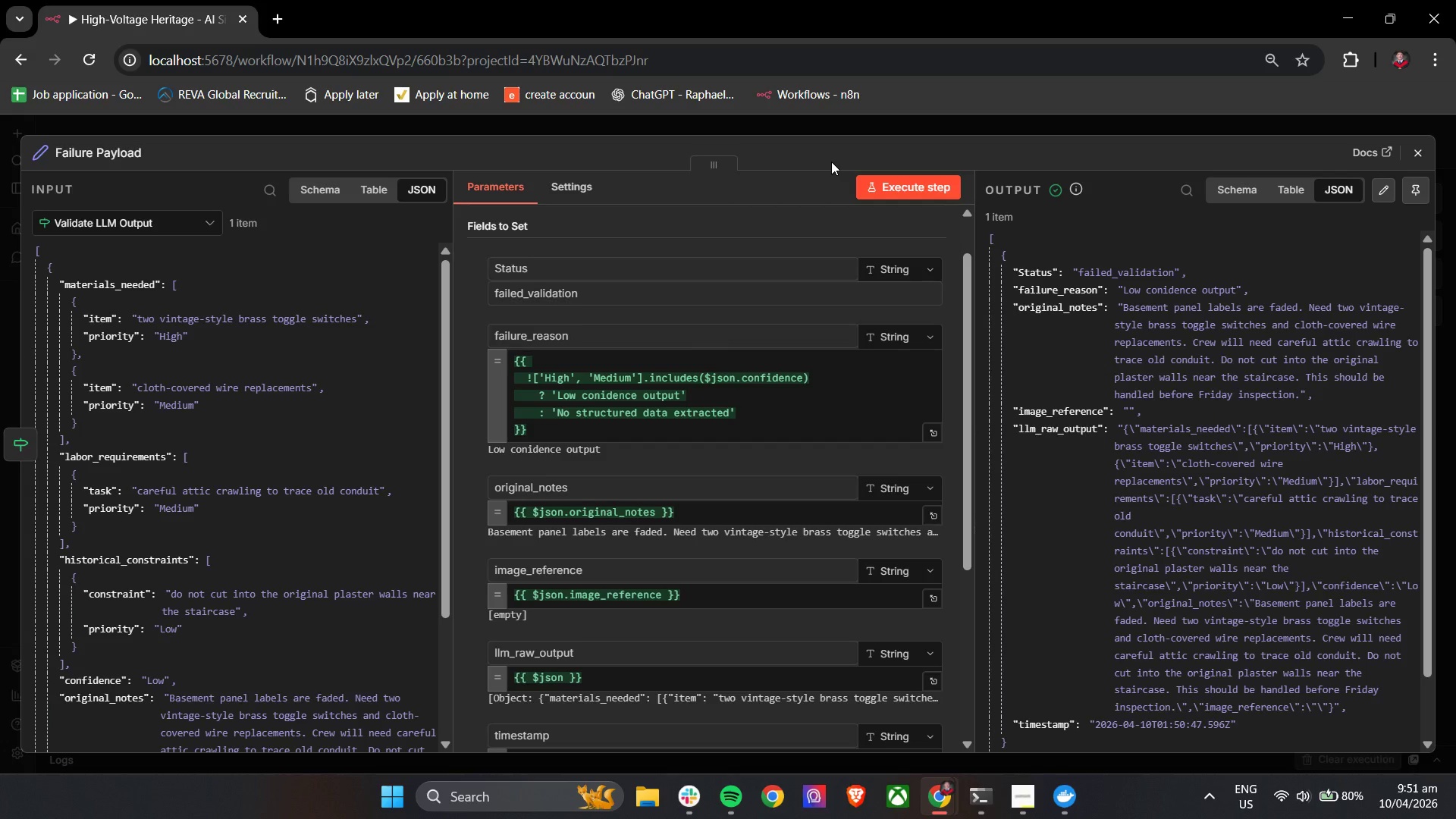 
wait(38.28)
 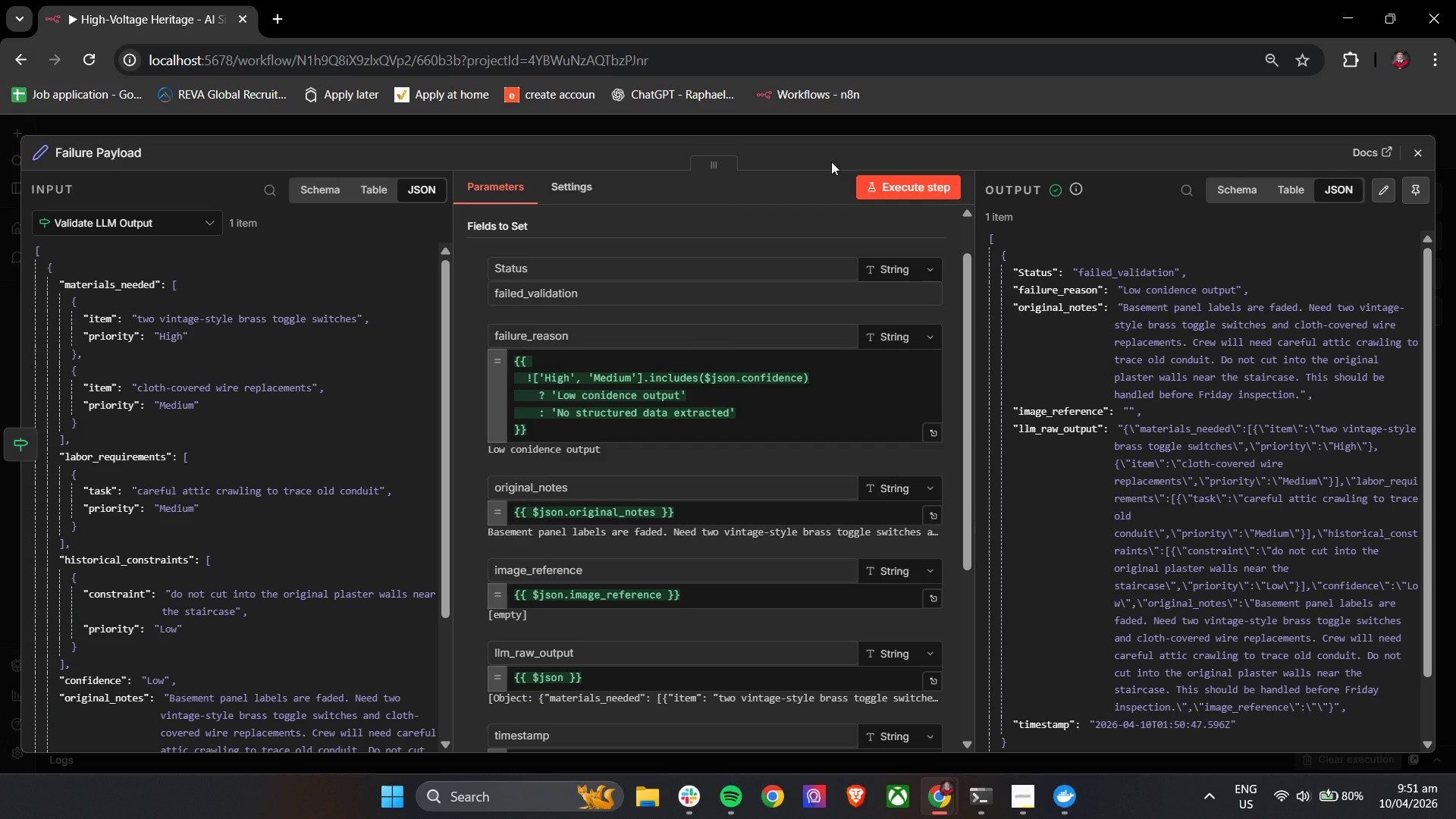 
scroll: coordinate [722, 419], scroll_direction: down, amount: 3.0
 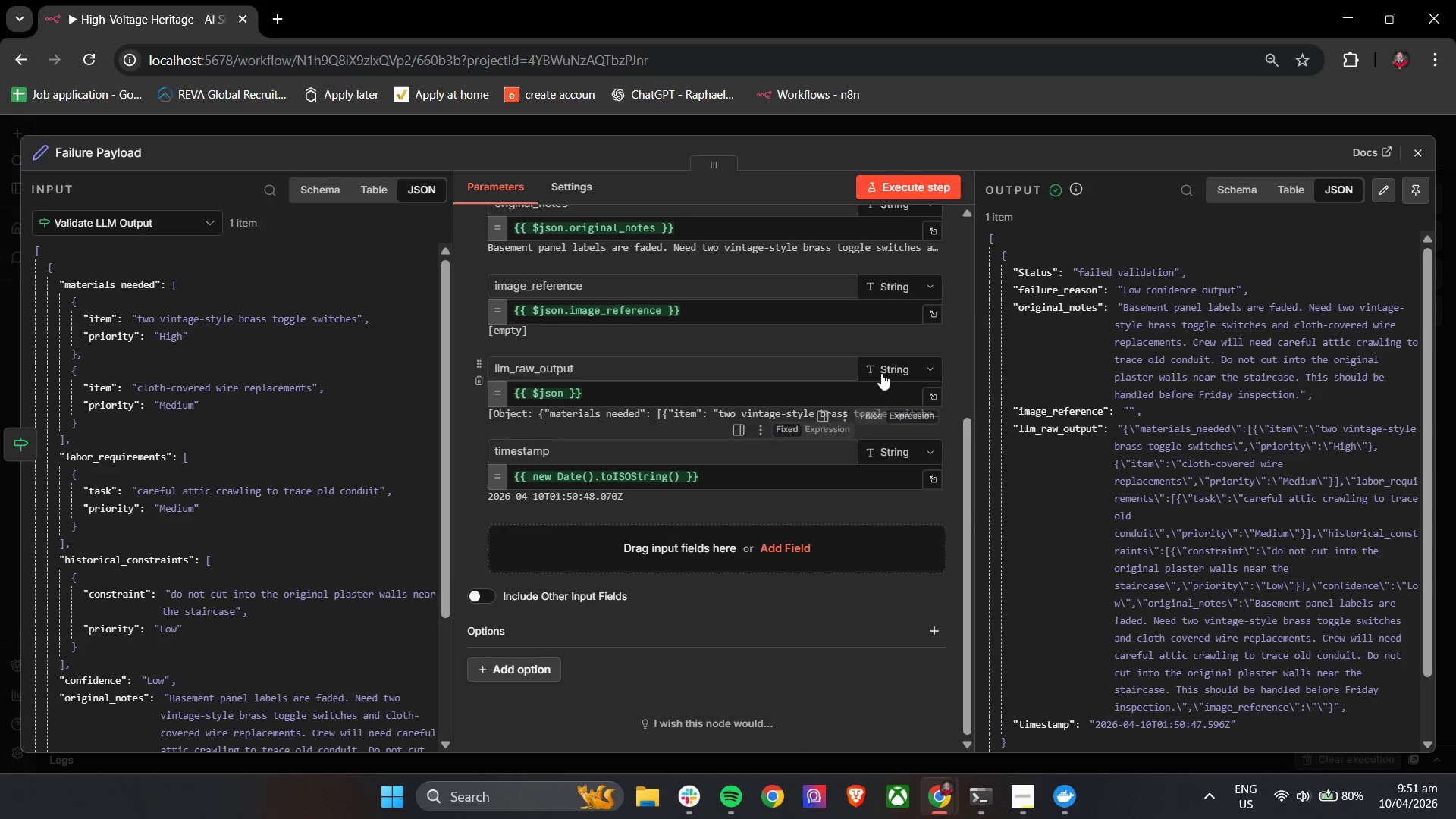 
left_click([885, 370])
 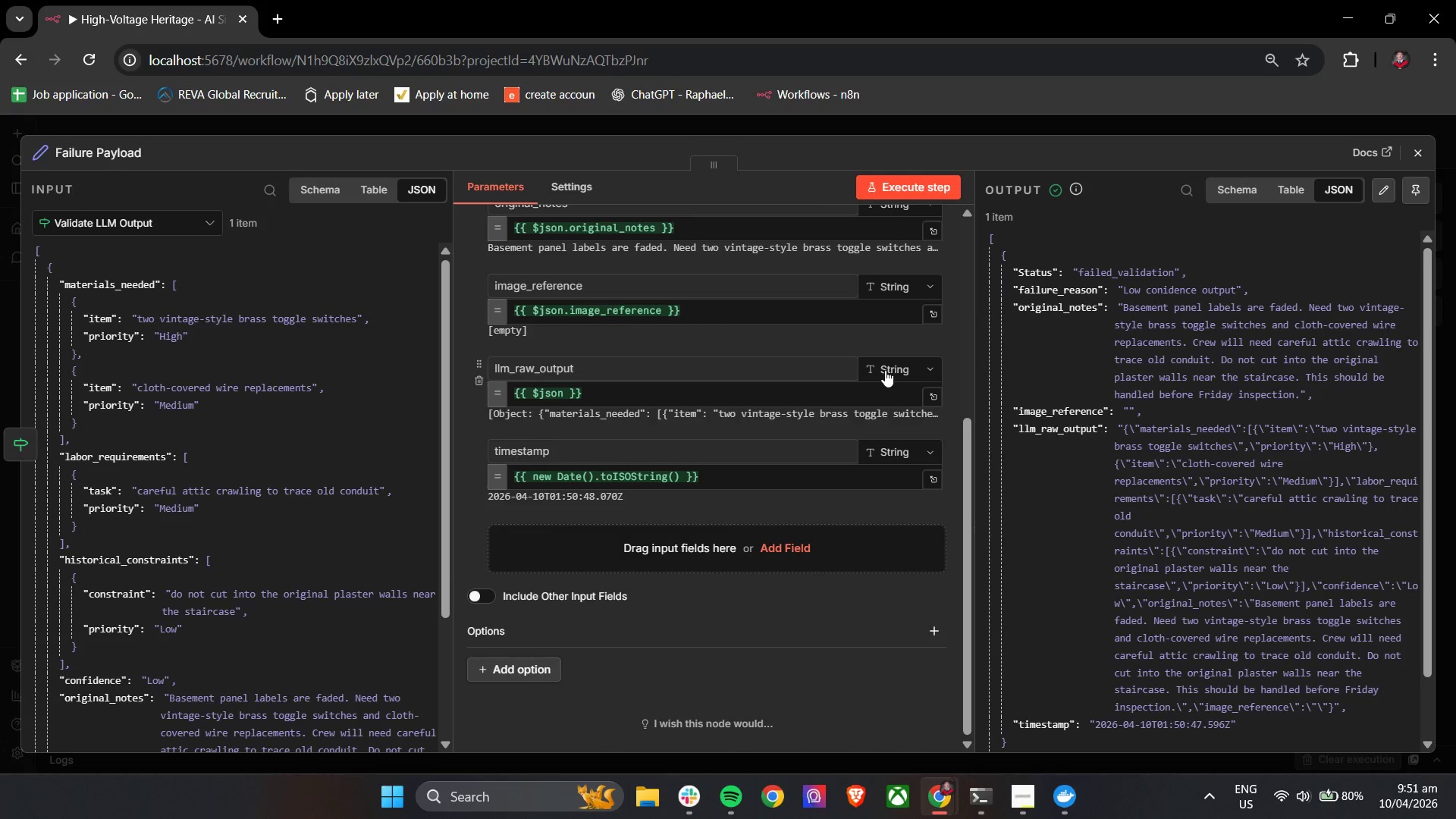 
mouse_move([883, 387])
 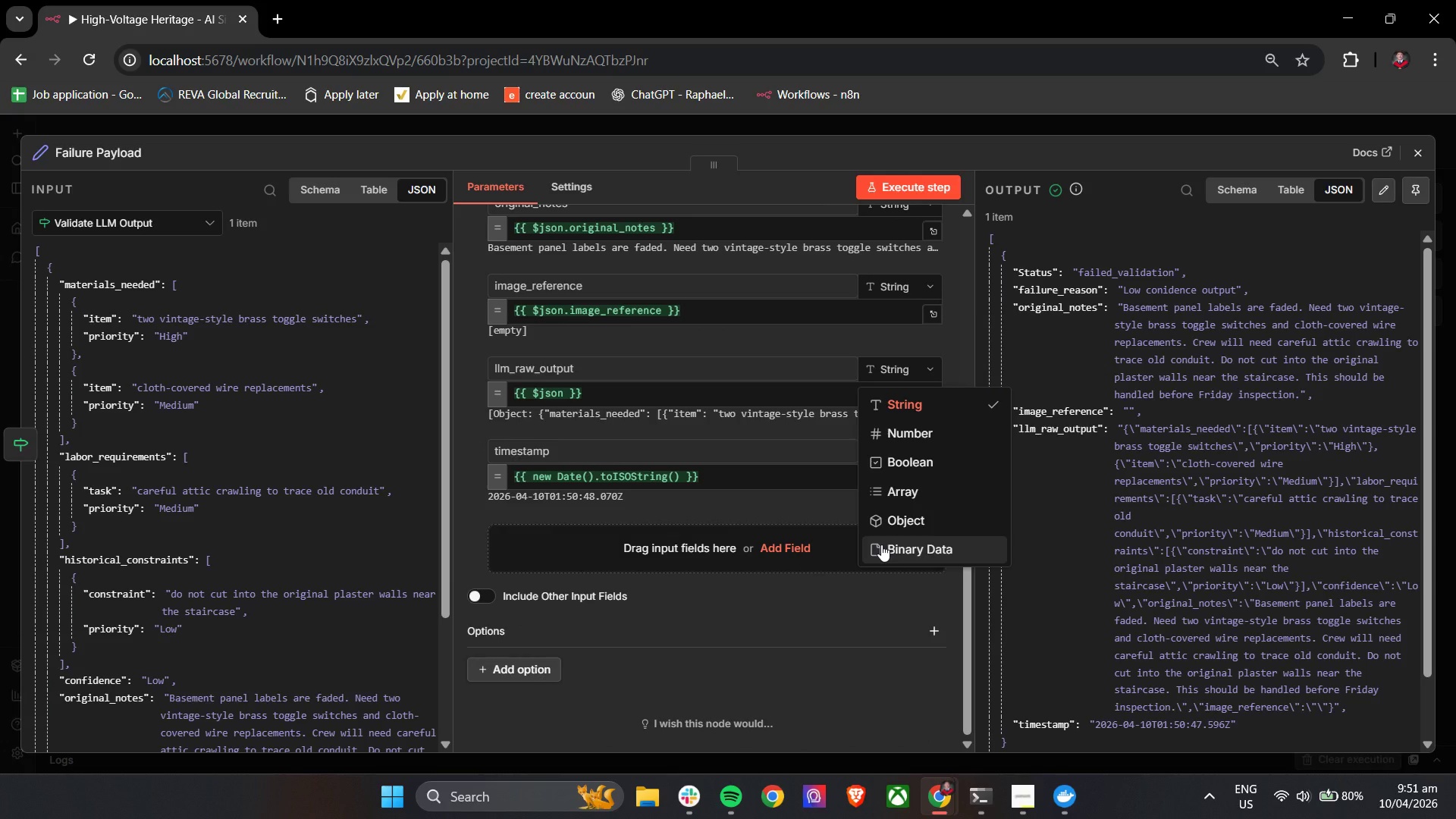 
left_click([881, 544])
 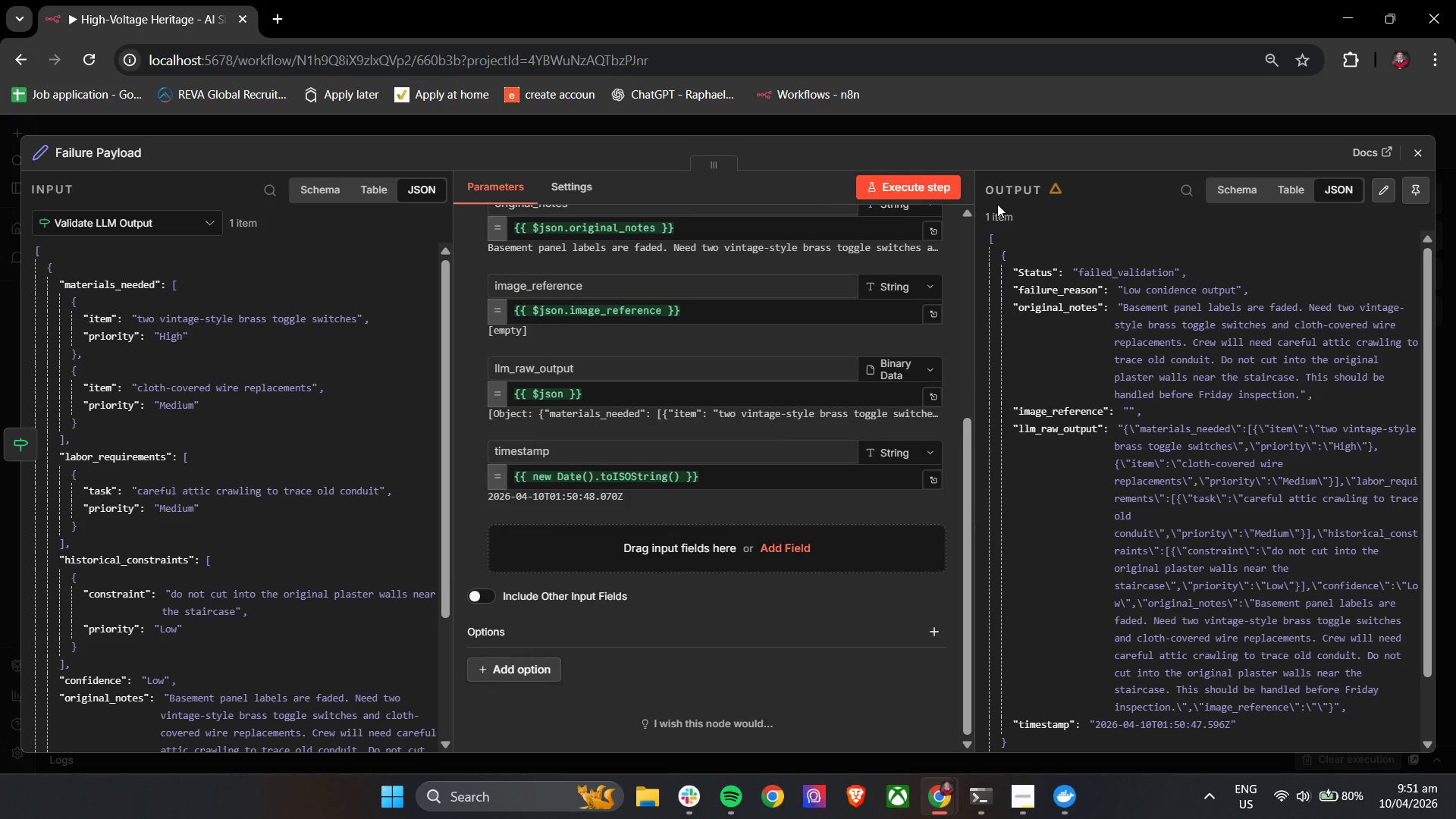 
left_click([929, 183])
 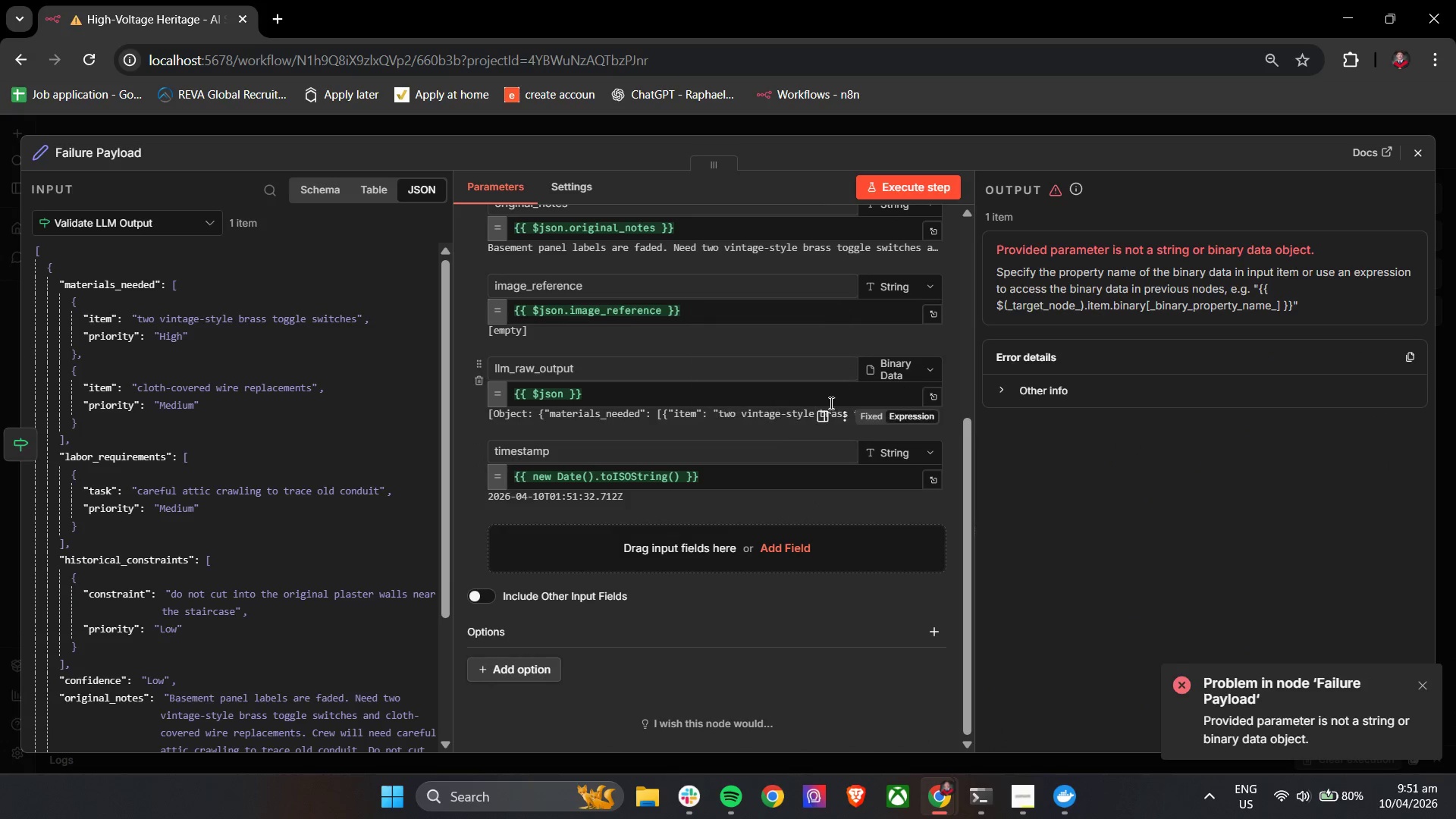 
left_click([888, 373])
 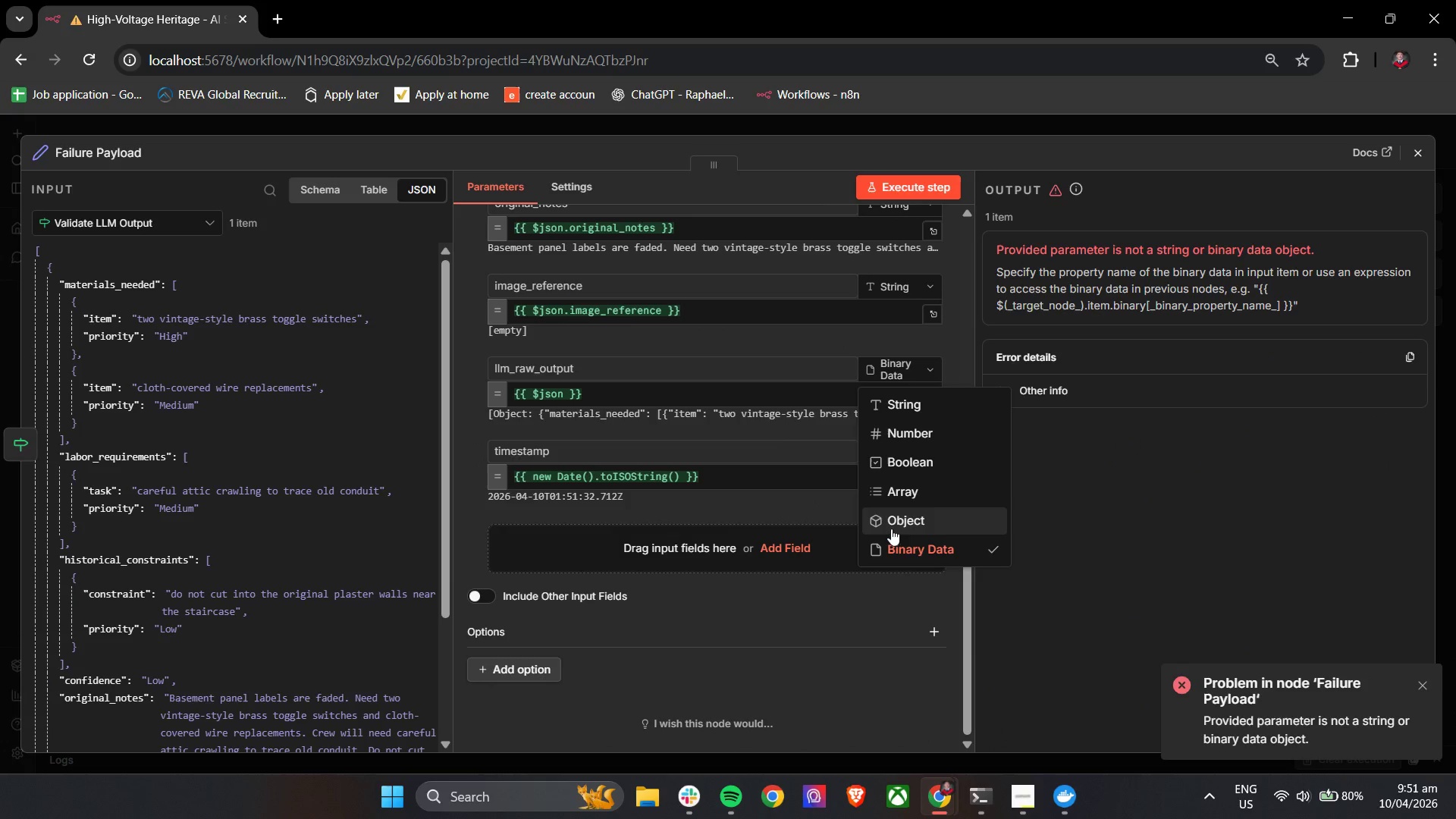 
left_click([893, 527])
 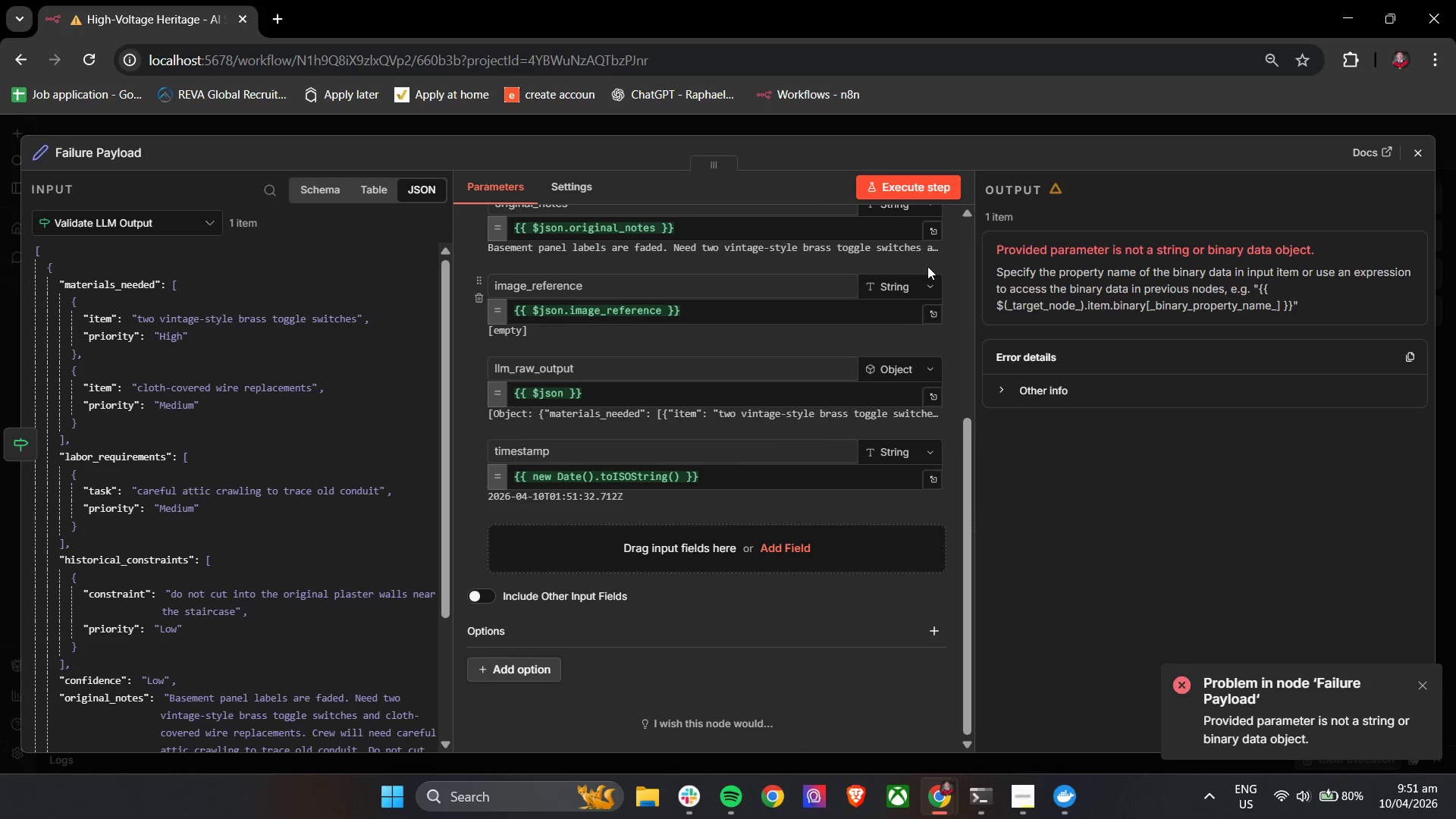 
left_click([931, 184])
 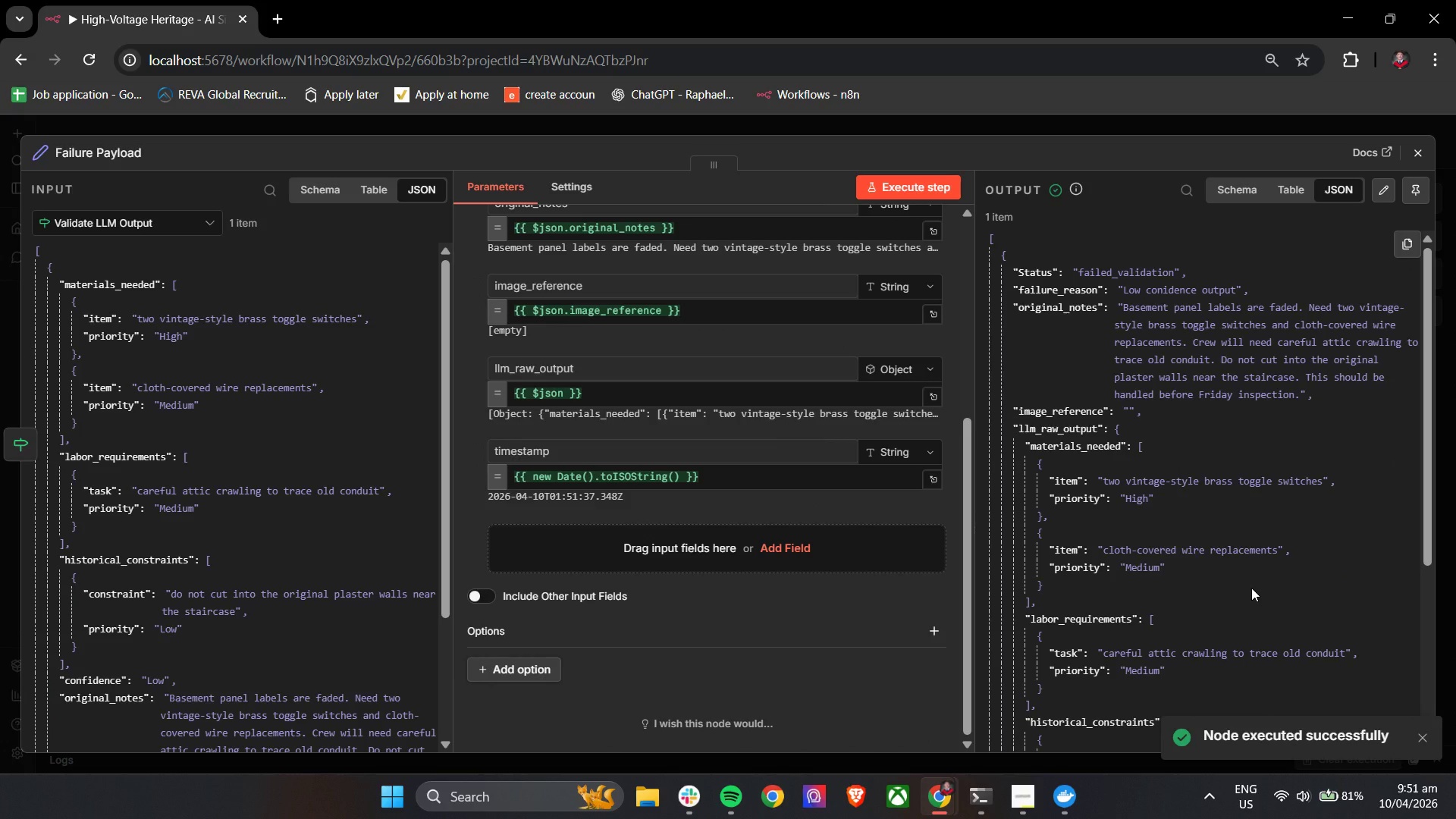 
scroll: coordinate [1251, 588], scroll_direction: down, amount: 5.0
 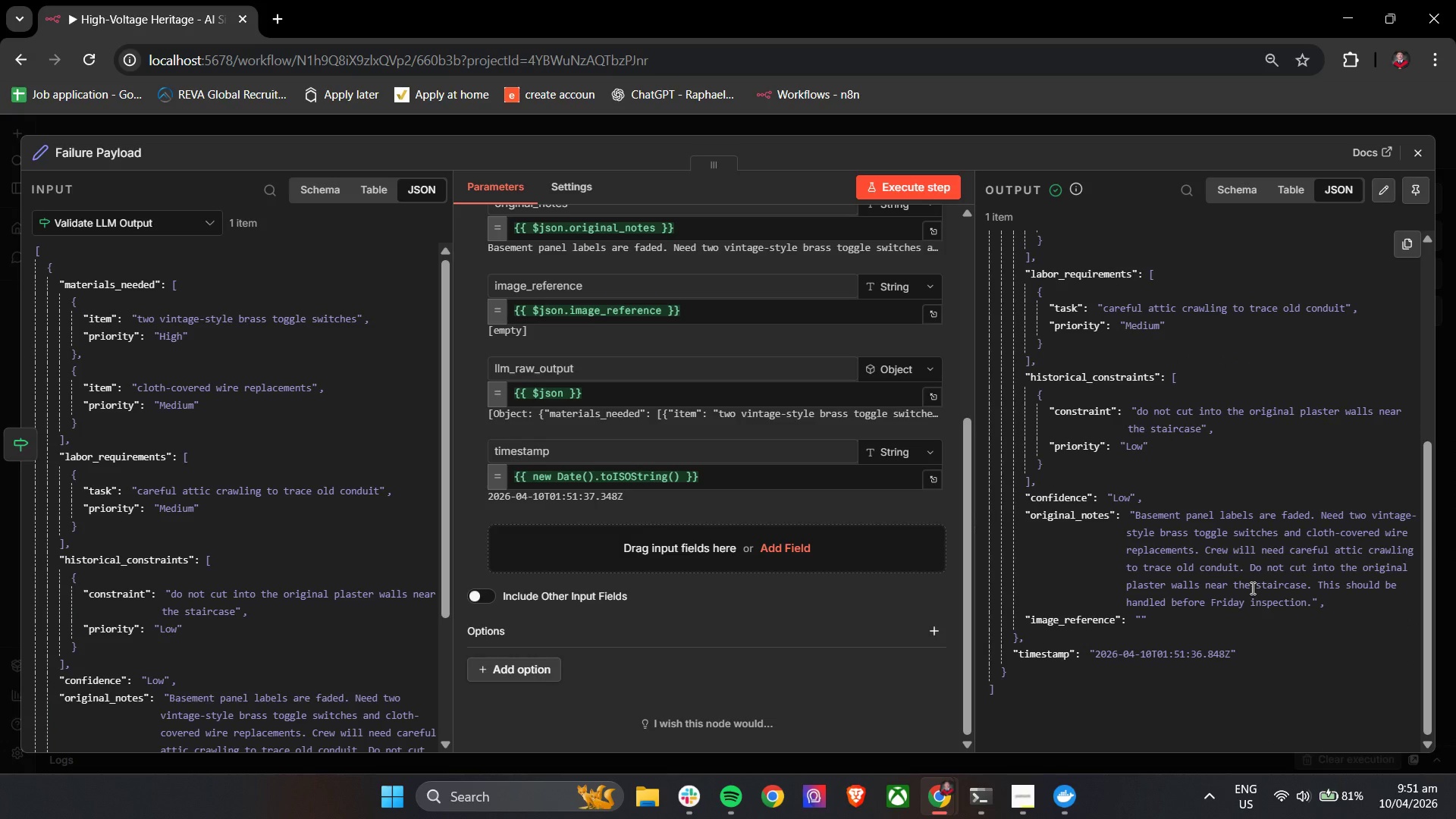 
wait(21.82)
 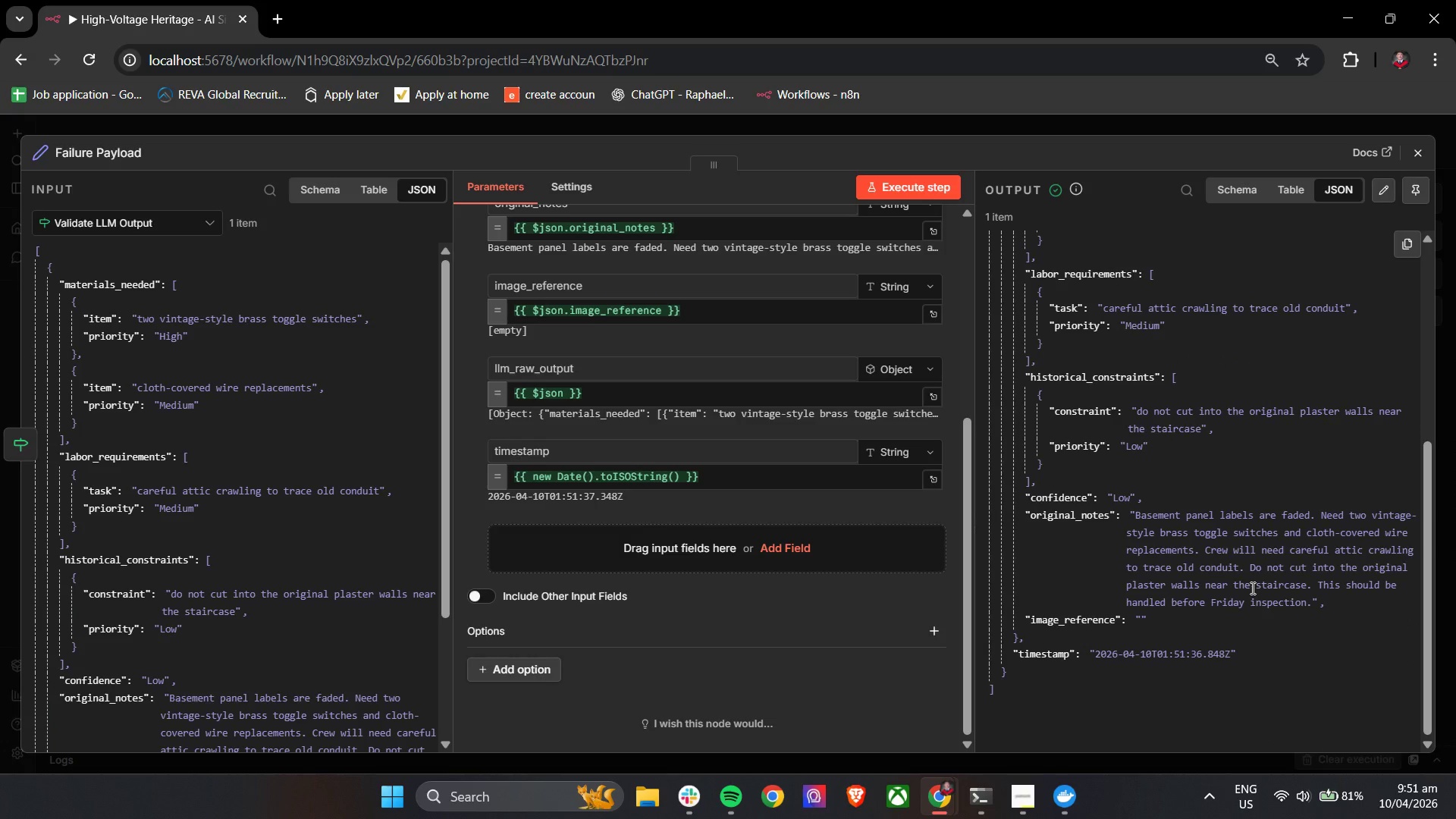 
left_click_drag(start_coordinate=[964, 492], to_coordinate=[971, 366])
 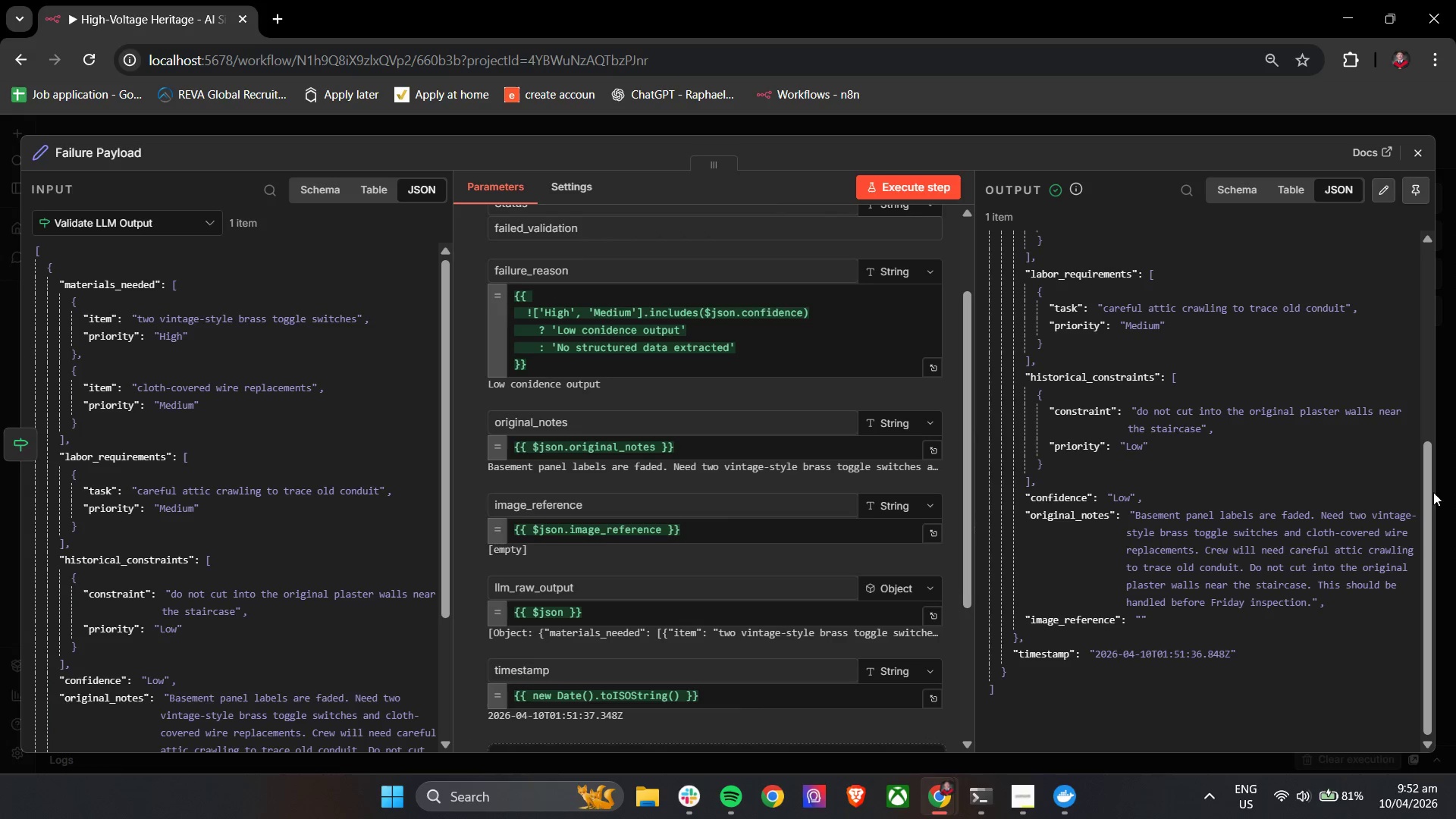 
left_click_drag(start_coordinate=[1427, 494], to_coordinate=[1419, 297])
 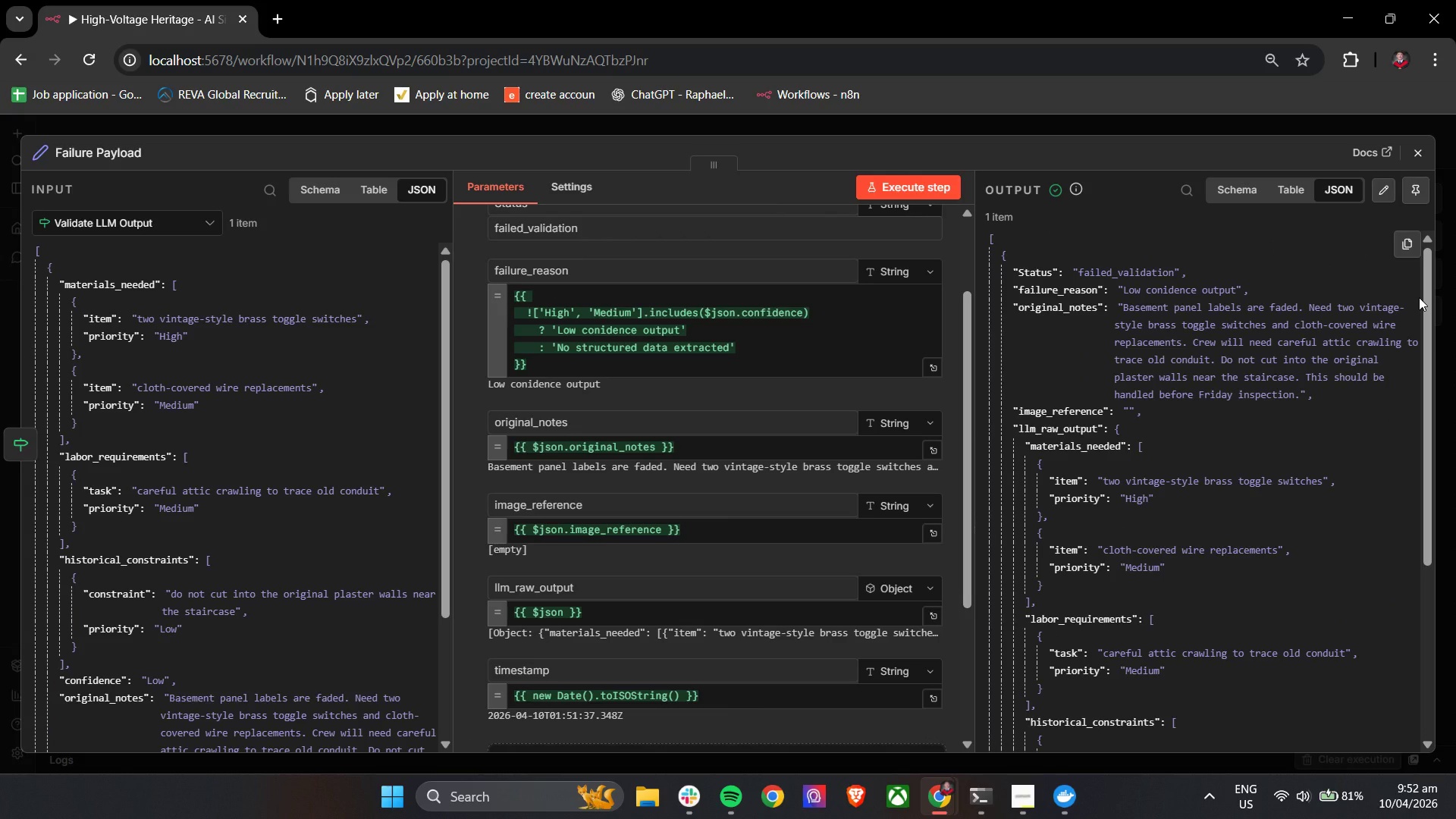 
wait(9.38)
 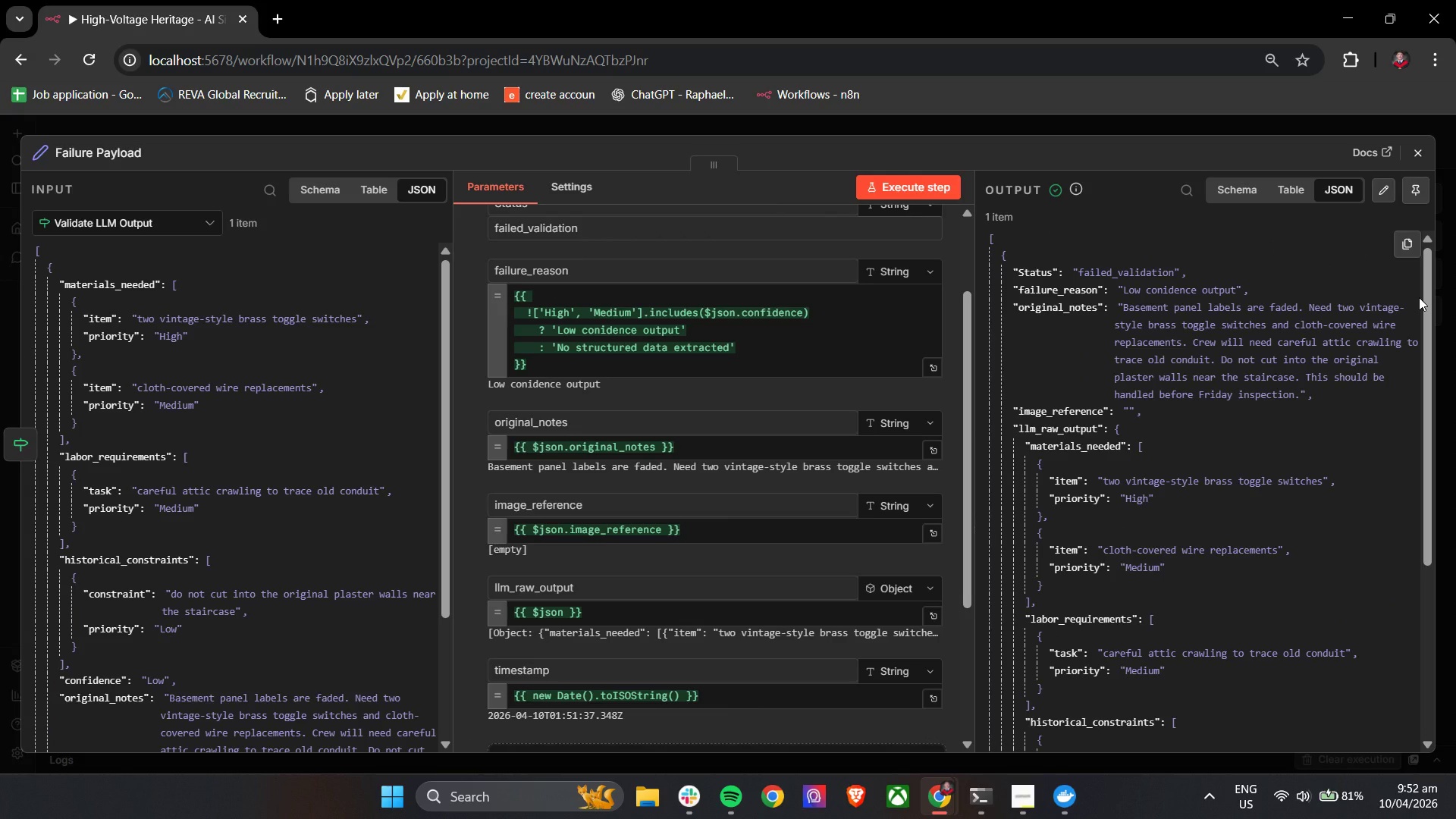 
left_click_drag(start_coordinate=[1423, 296], to_coordinate=[1410, 538])
 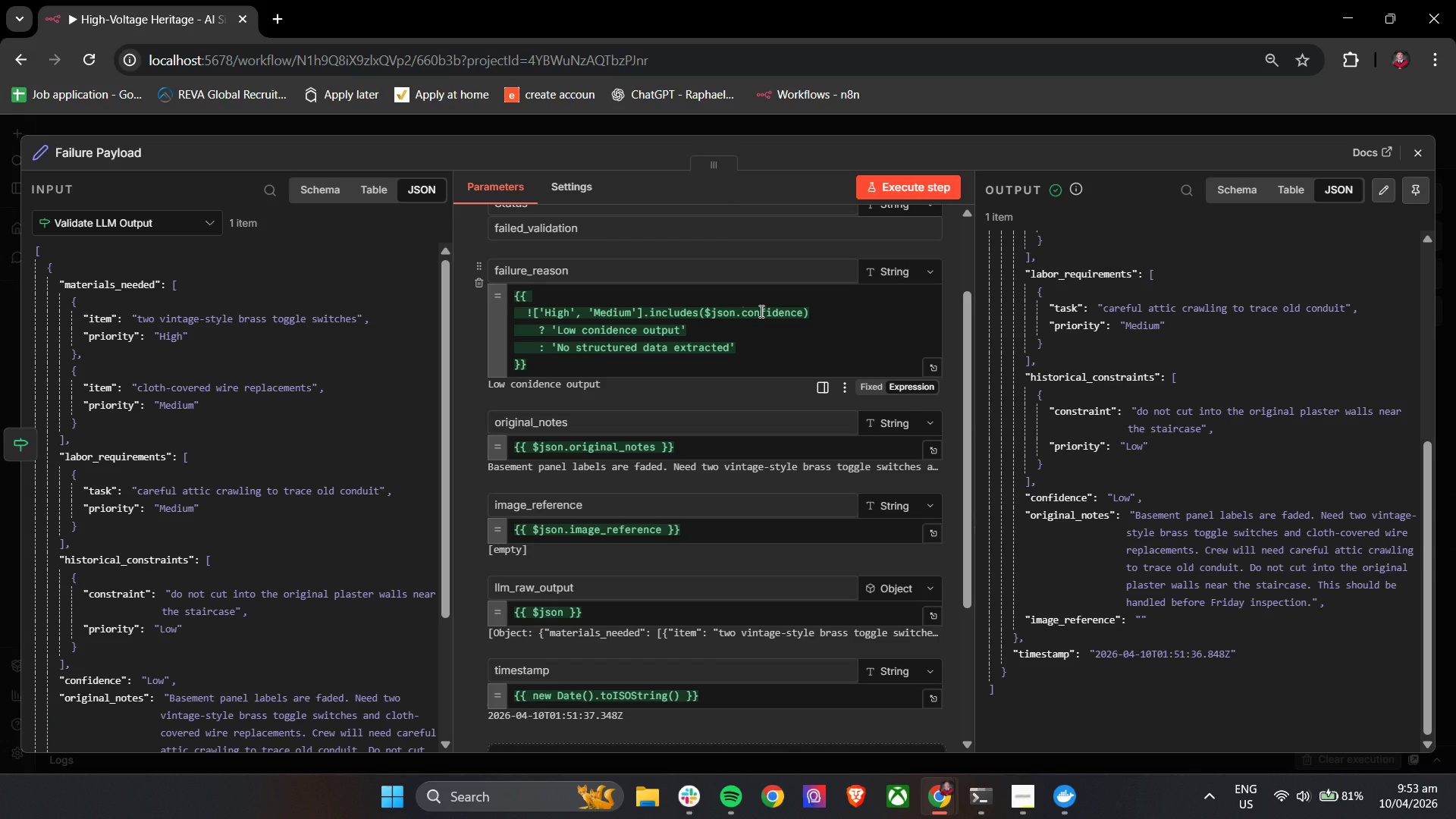 
wait(65.88)
 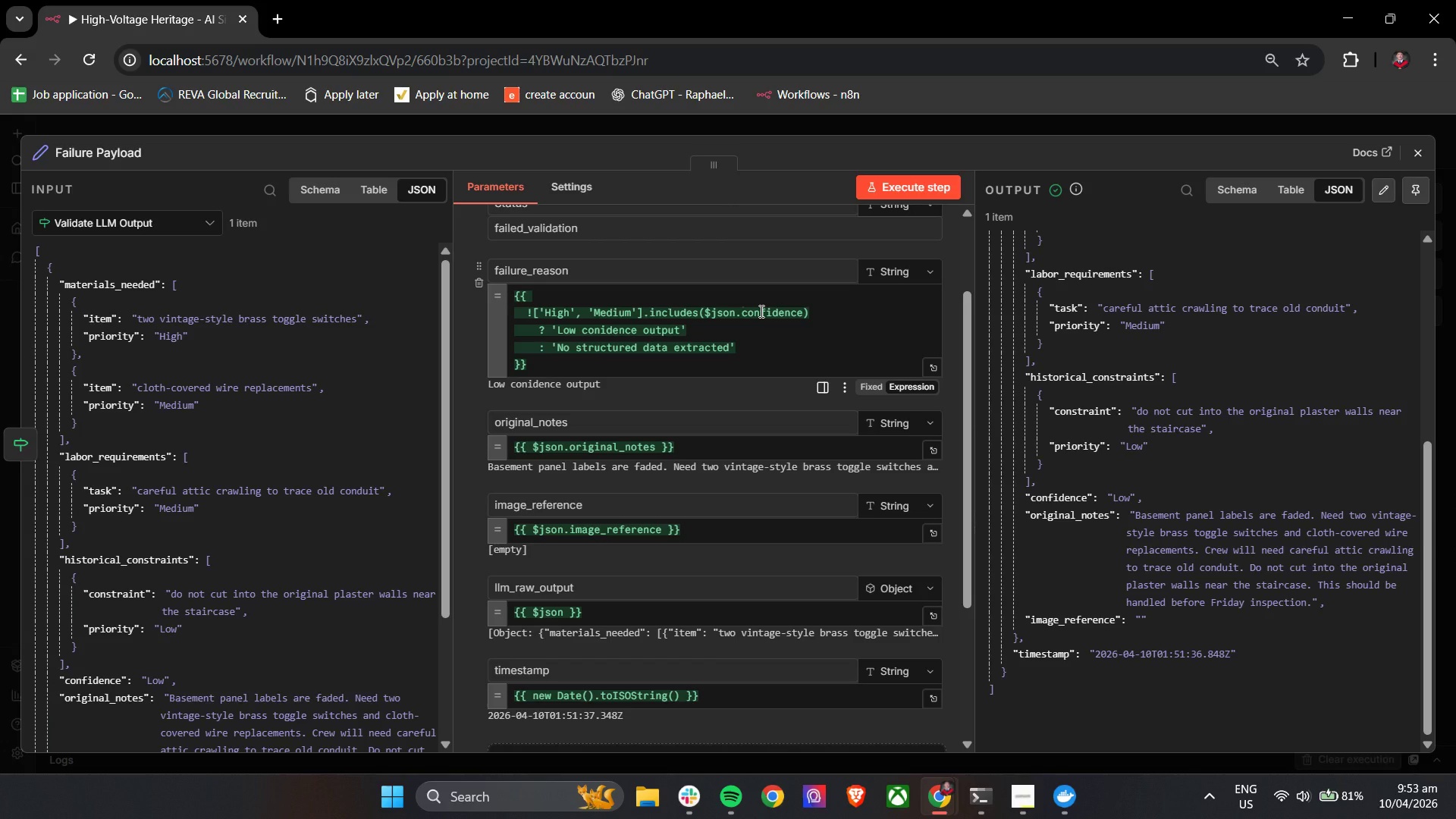 
scroll: coordinate [1098, 362], scroll_direction: up, amount: 8.0
 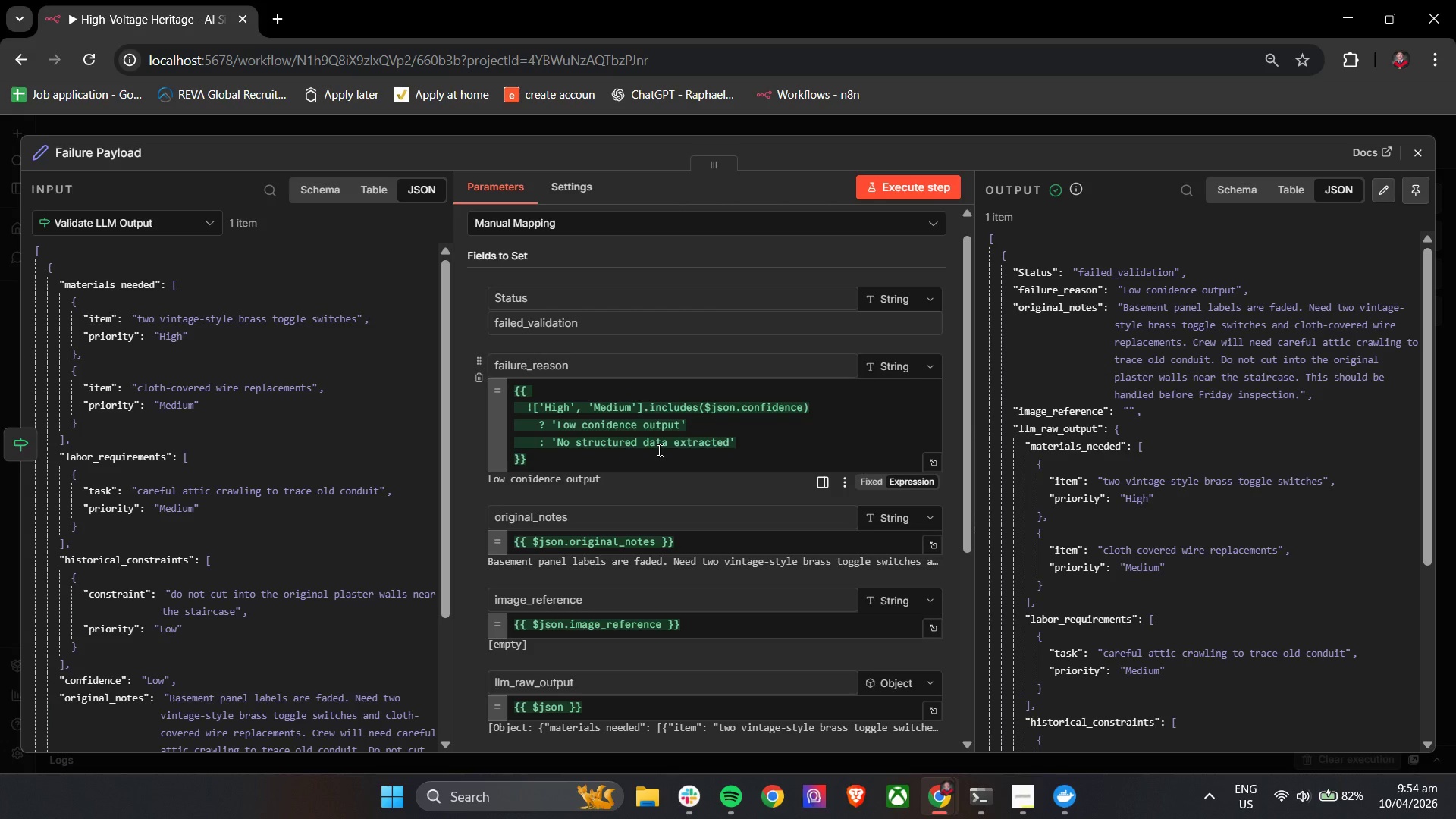 
wait(50.68)
 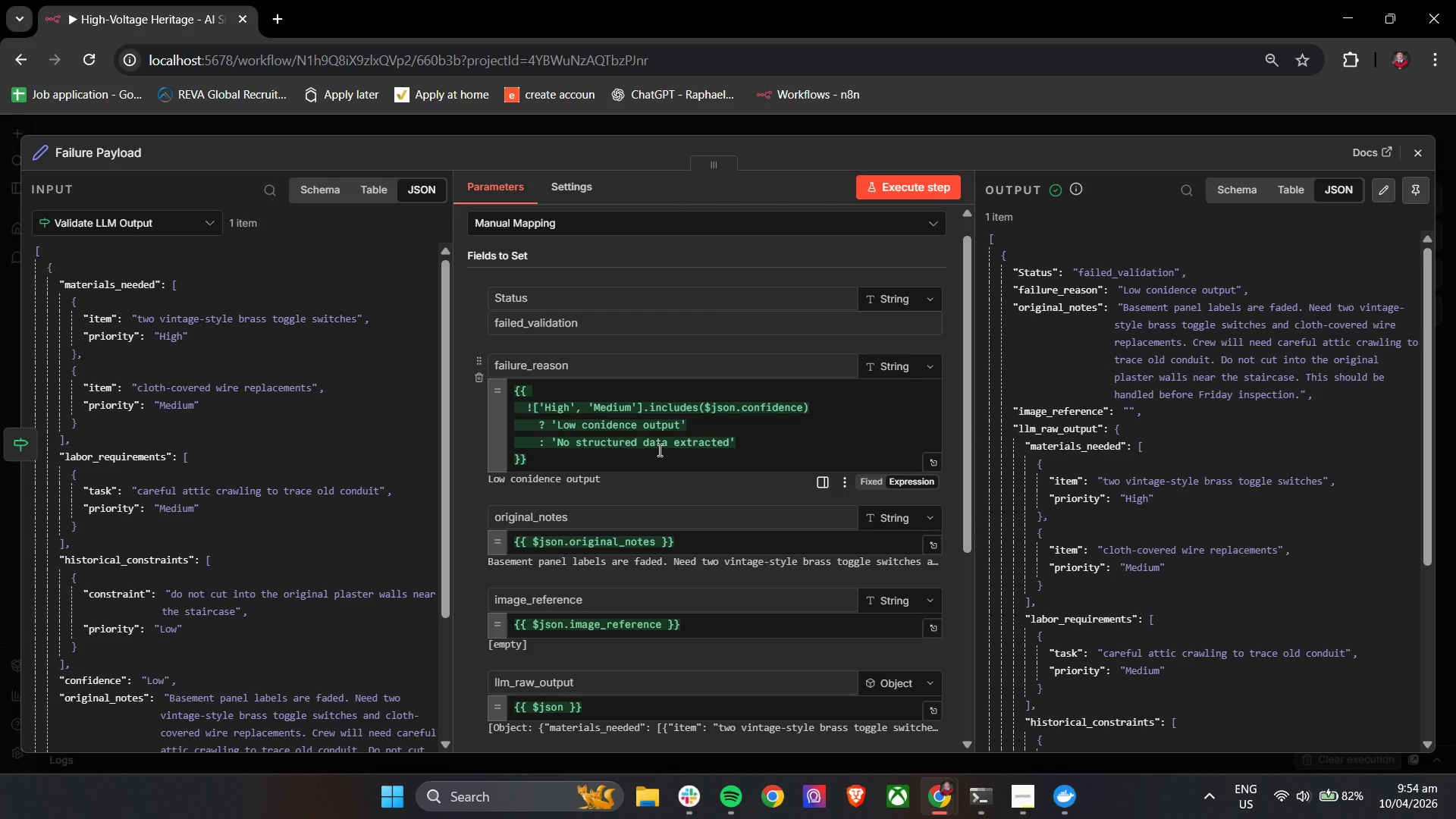 
left_click([687, 802])
 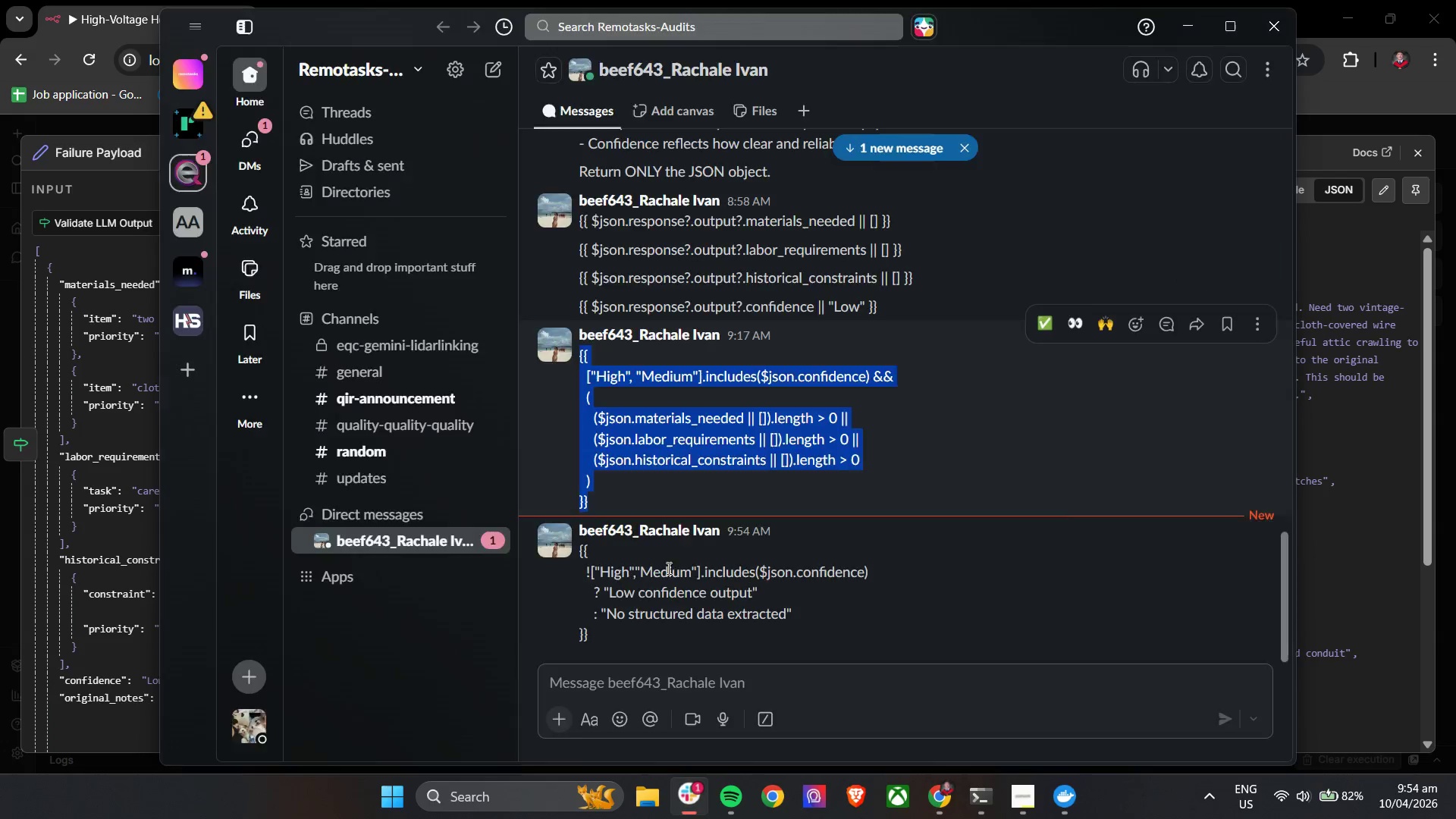 
left_click_drag(start_coordinate=[604, 635], to_coordinate=[578, 554])
 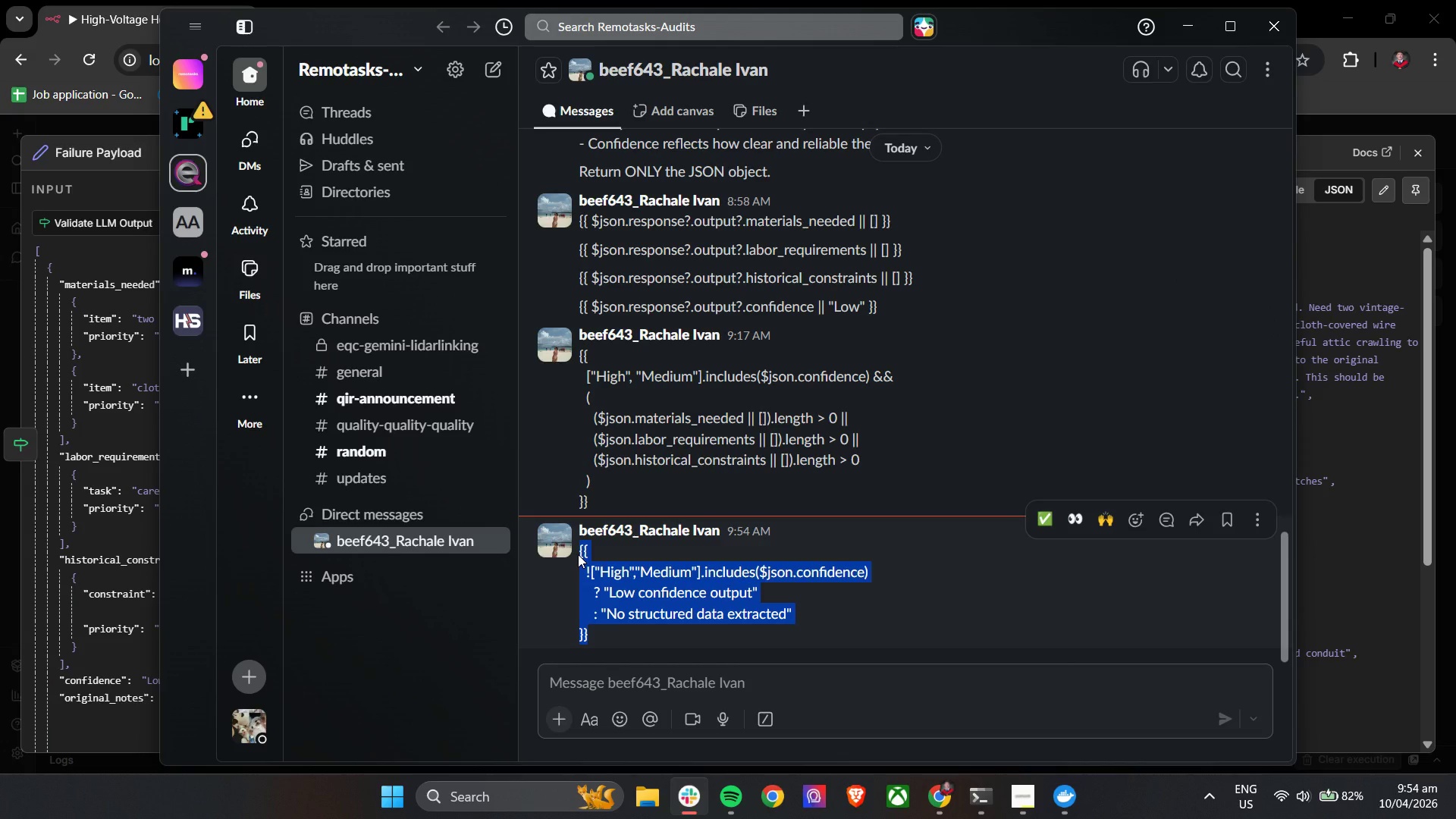 
scroll: coordinate [658, 543], scroll_direction: down, amount: 5.0
 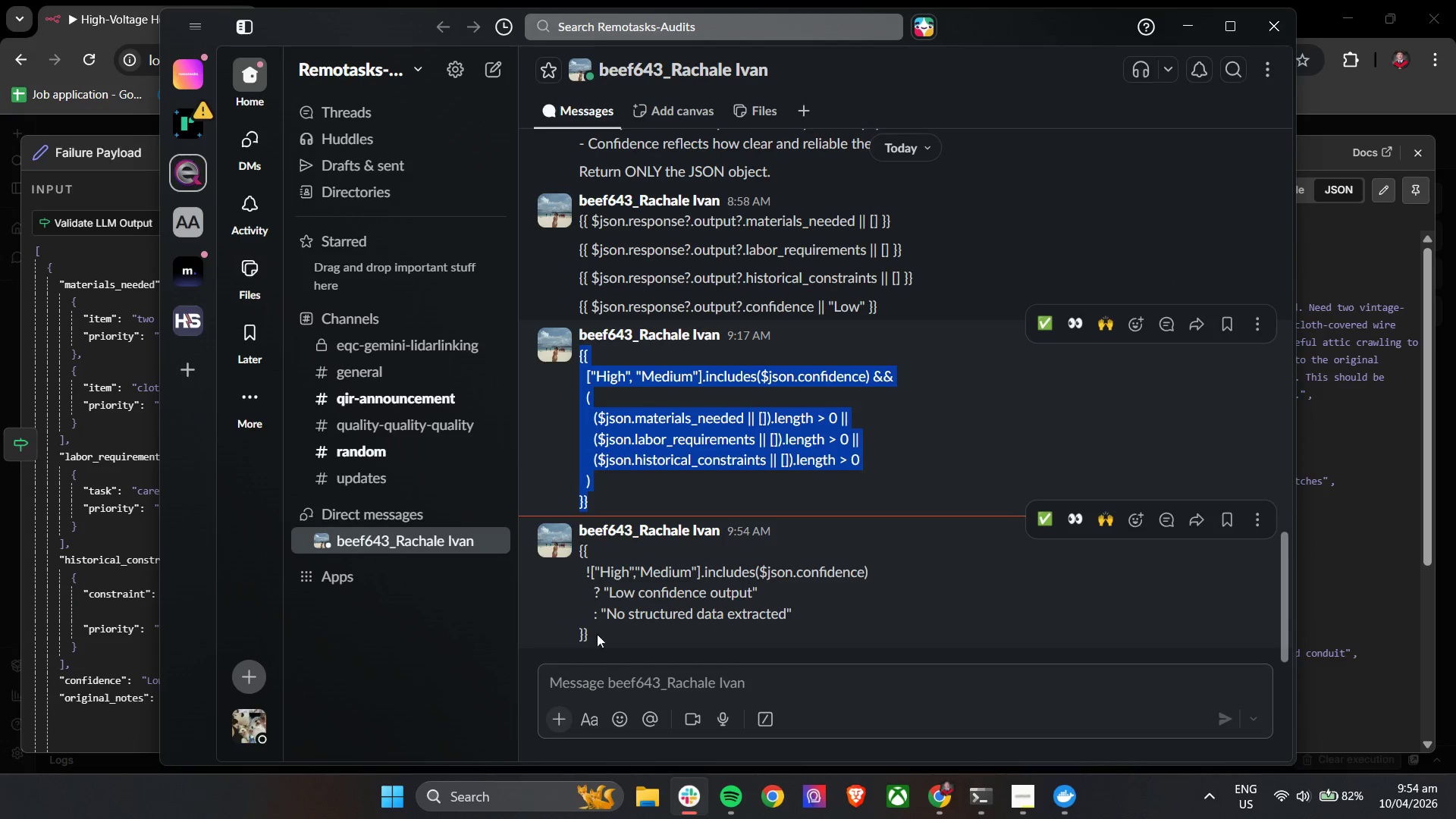 
key(Control+C)
 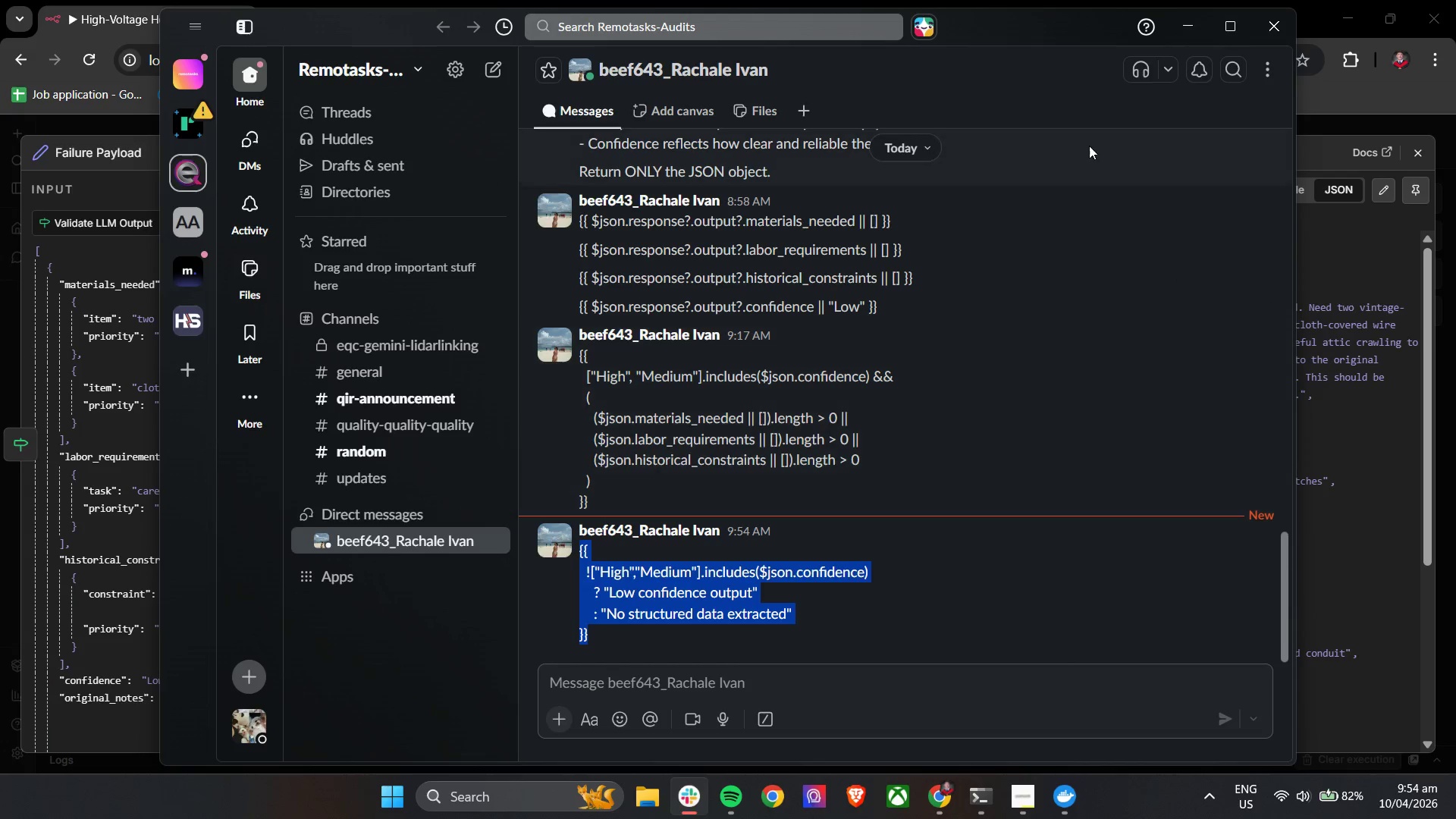 
key(Control+C)
 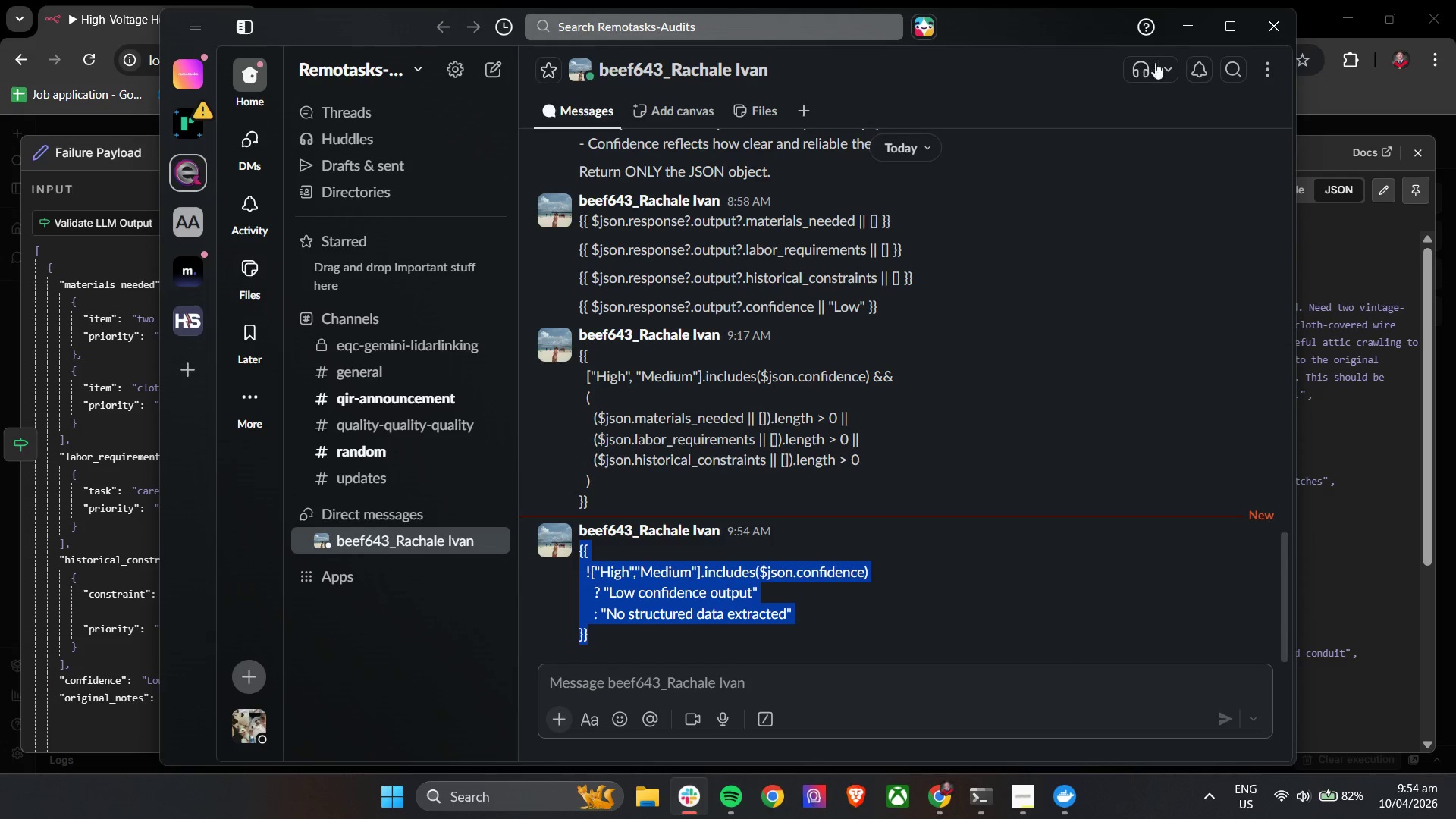 
key(Control+C)
 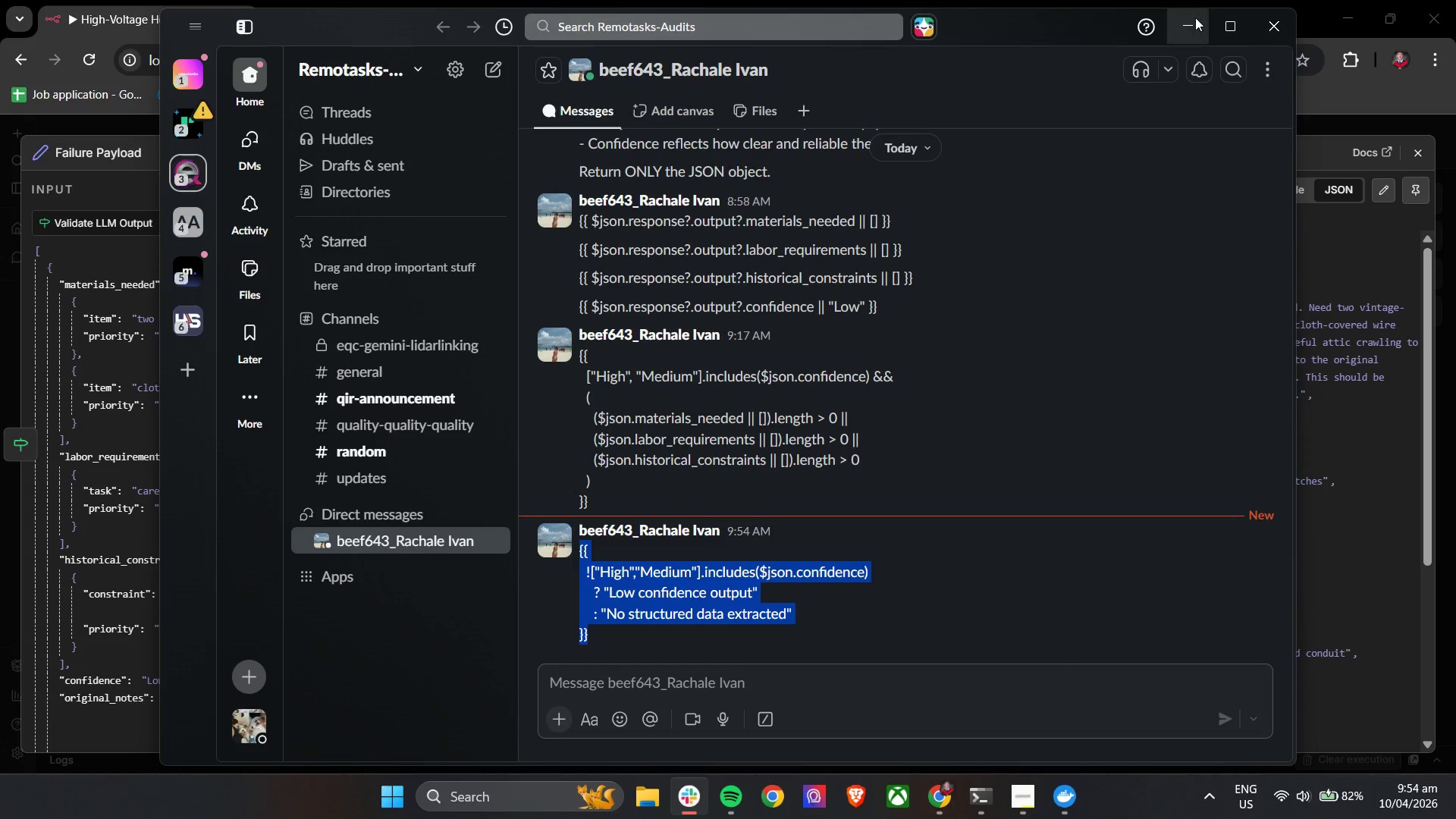 
left_click([1195, 17])
 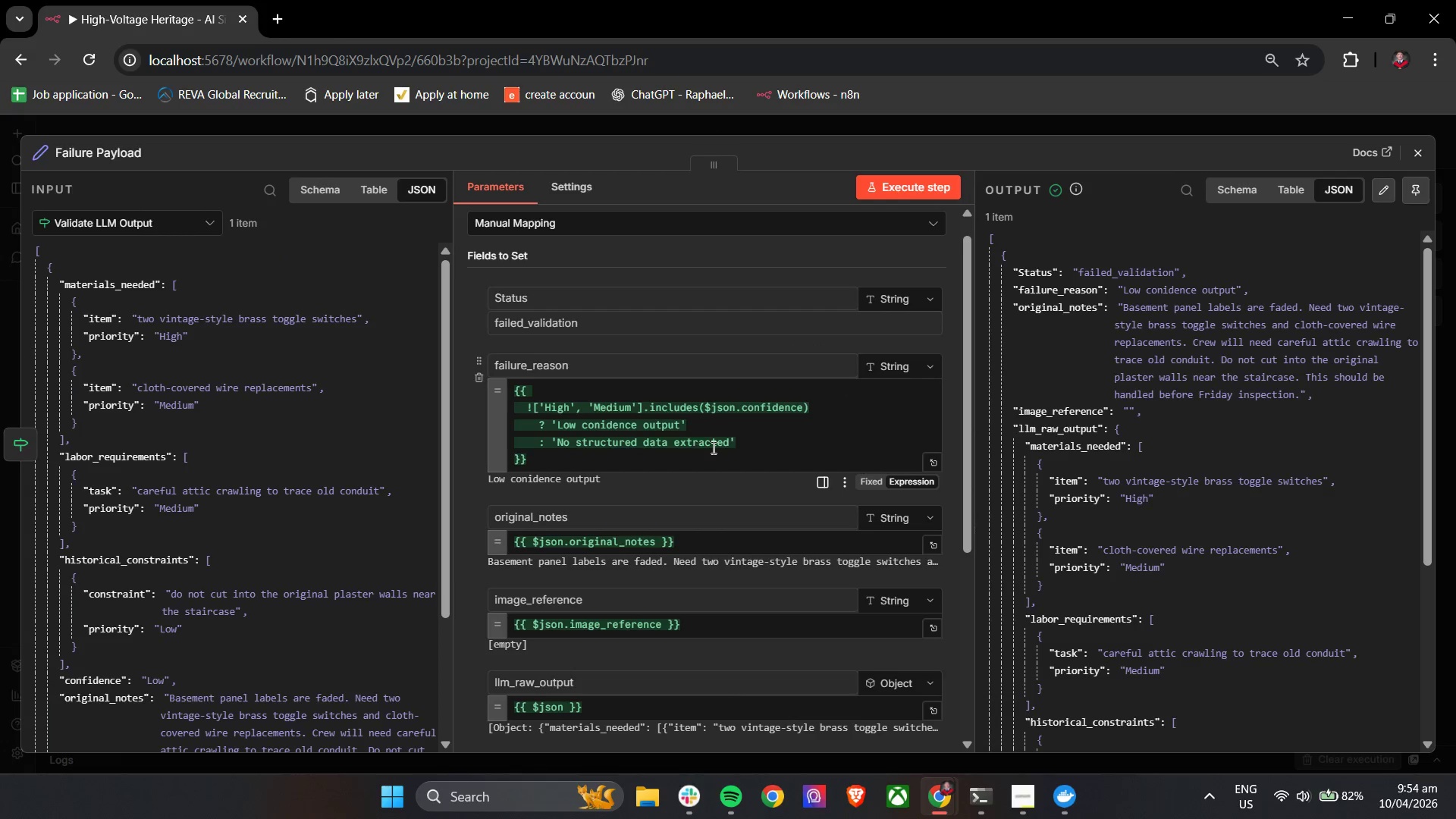 
left_click([712, 452])
 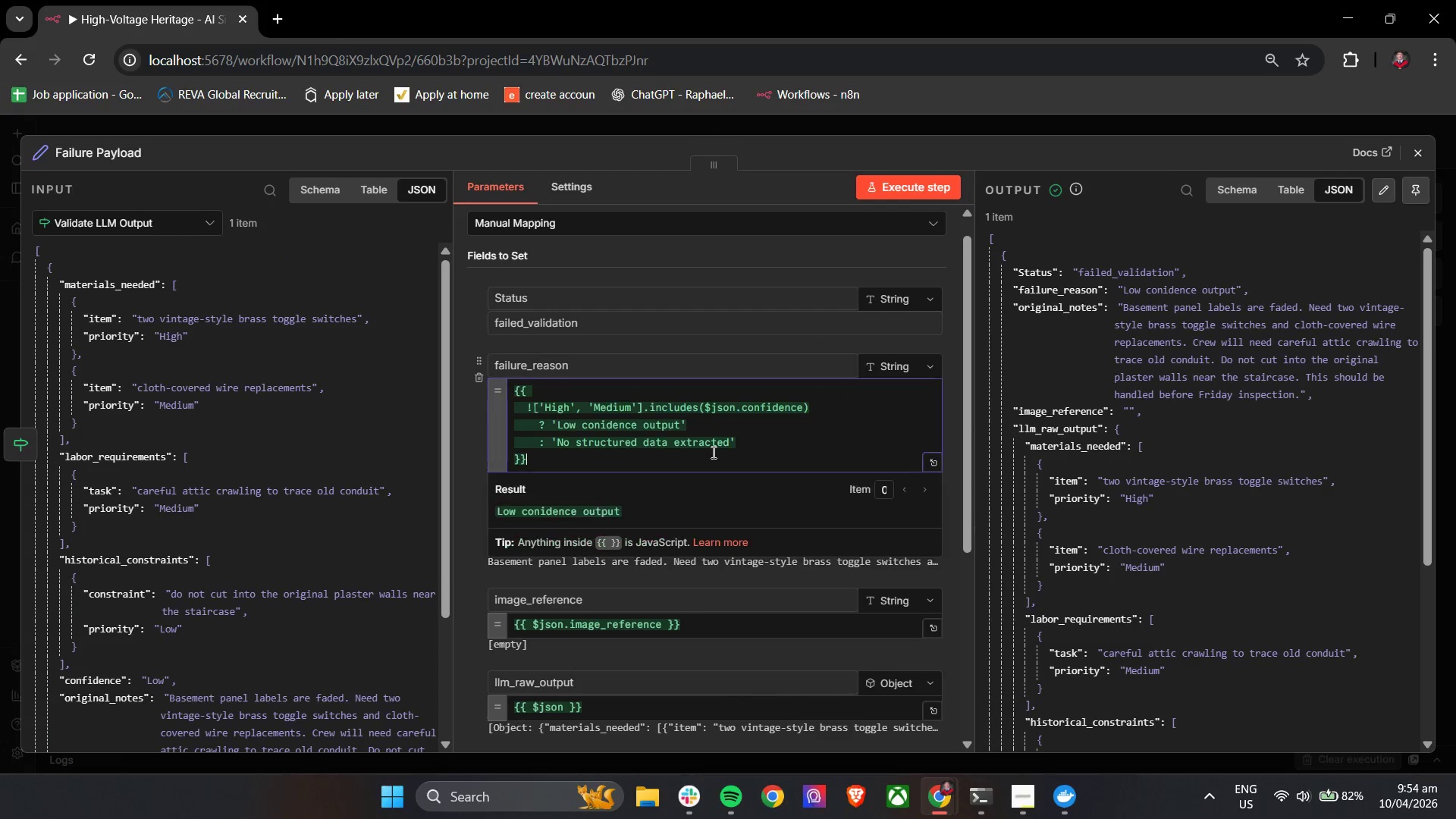 
key(Control+A)
 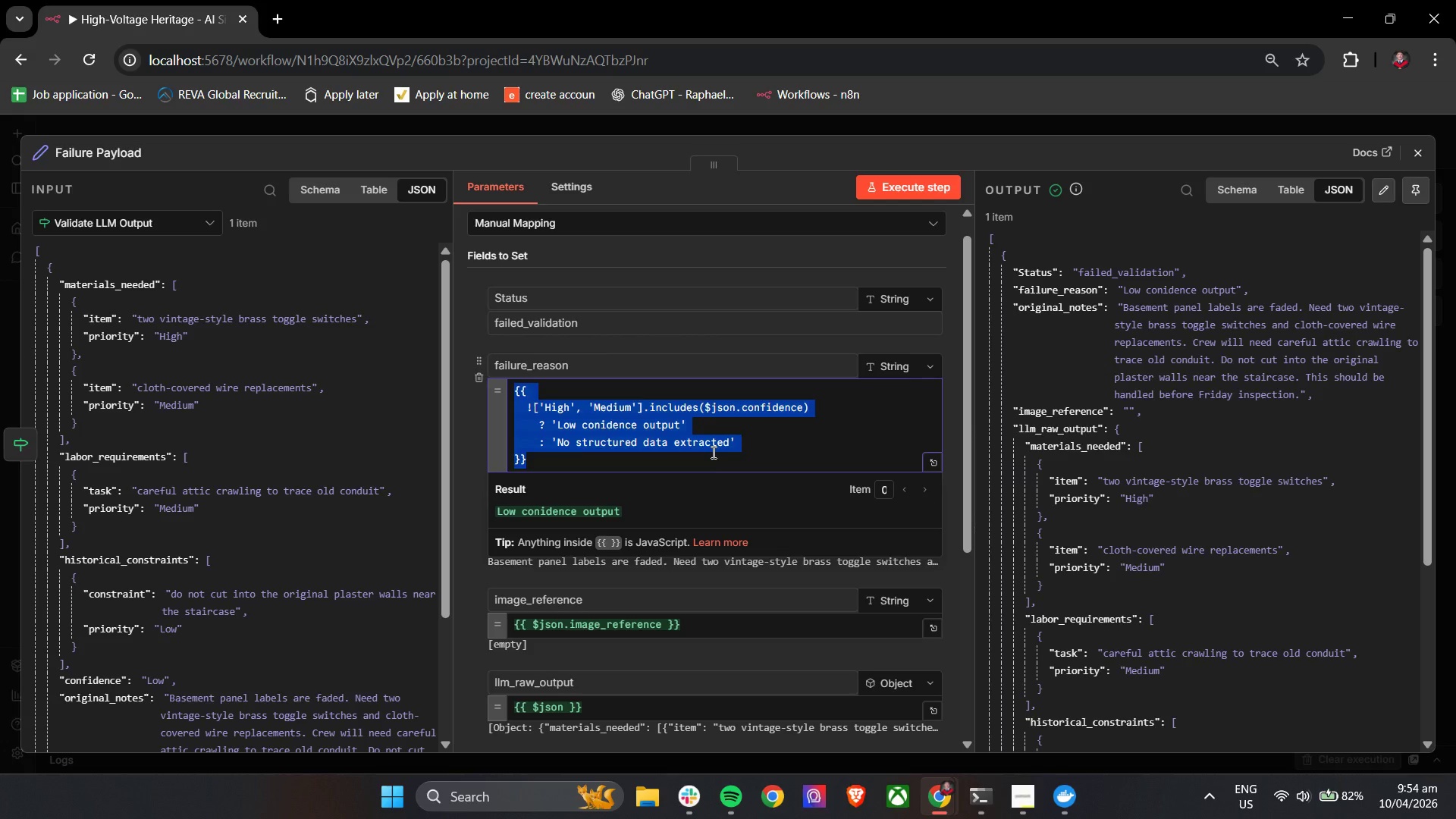 
key(Control+V)
 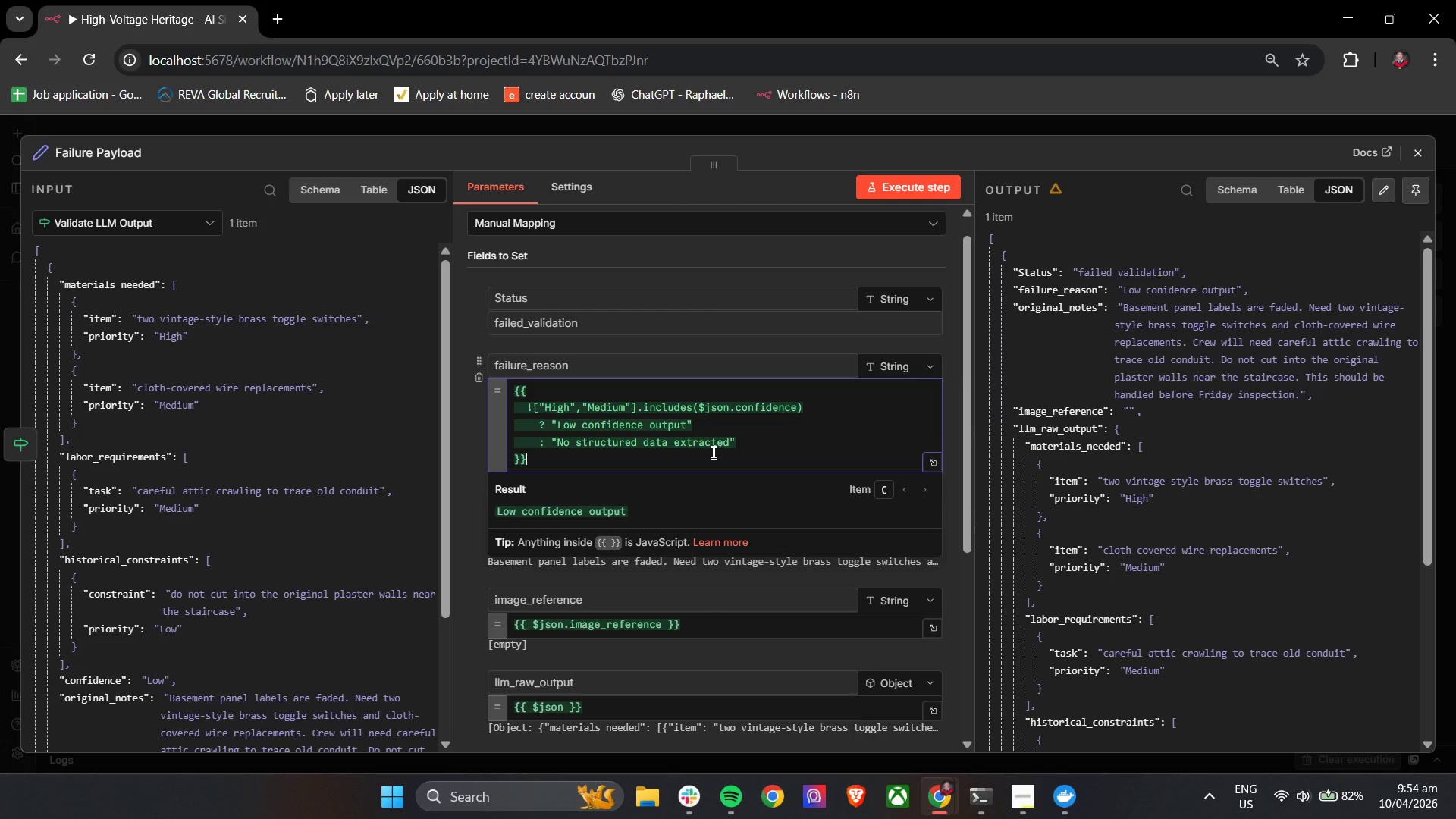 
key(Control+A)
 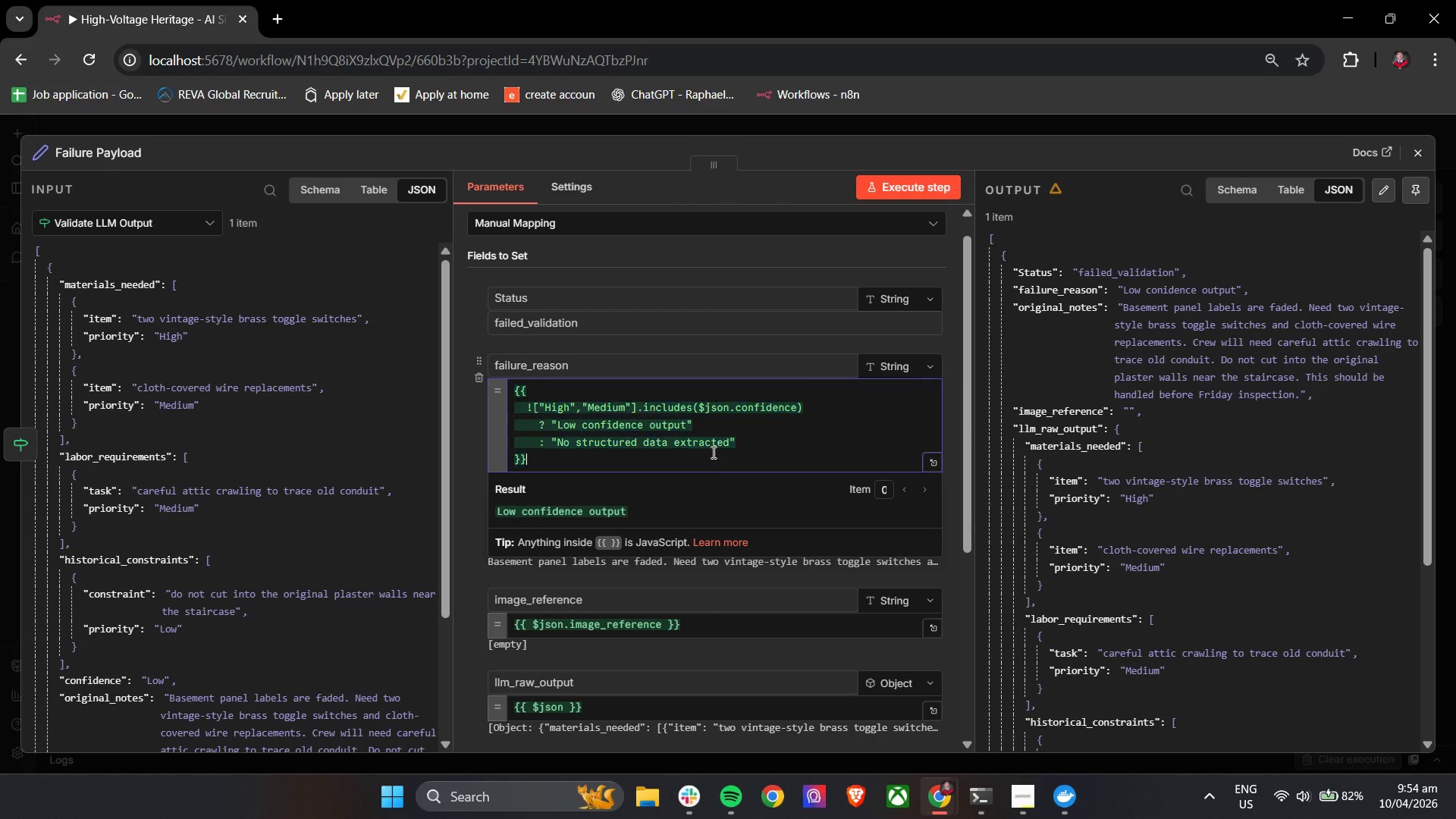 
key(Control+V)
 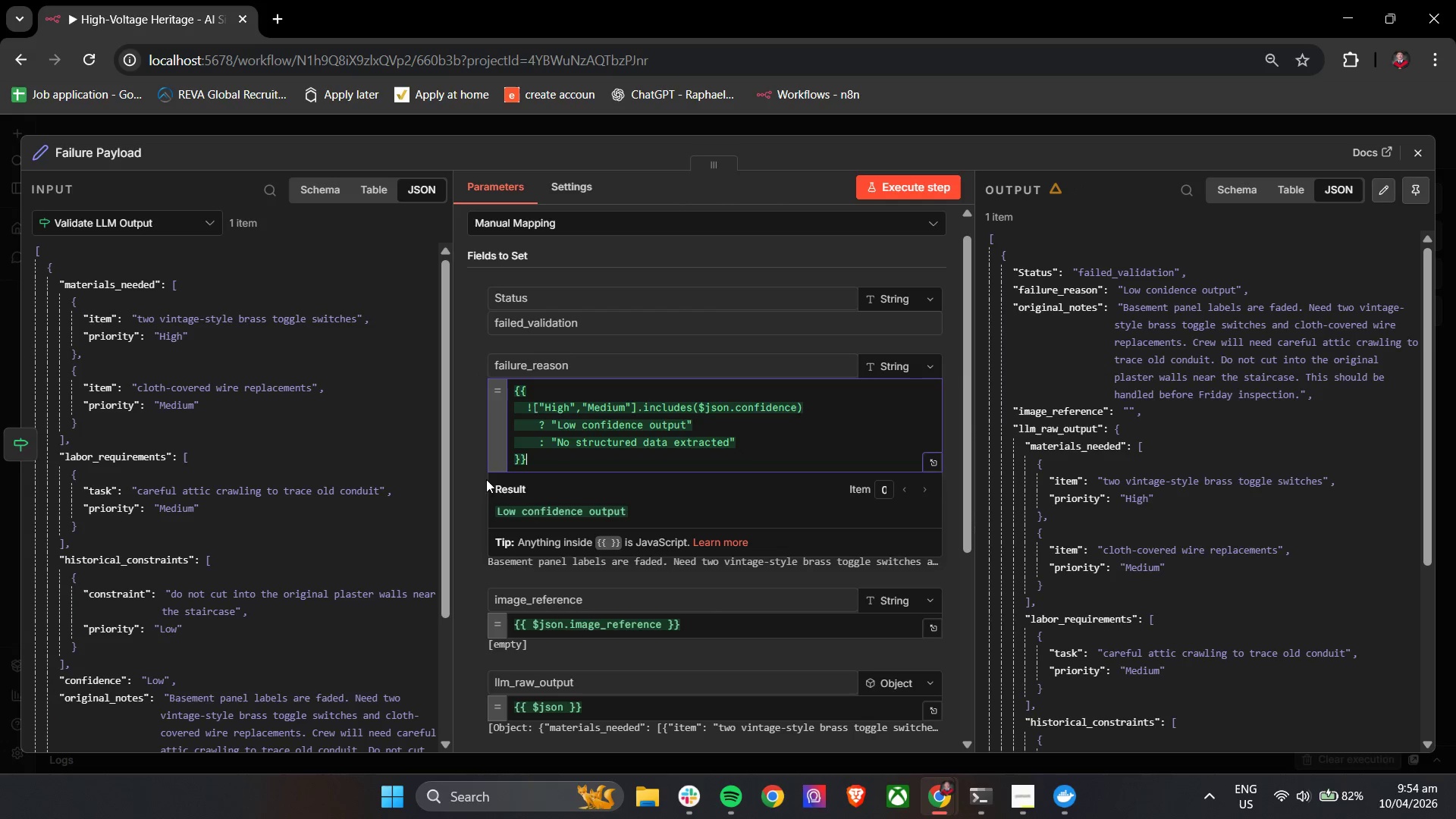 
left_click([470, 483])
 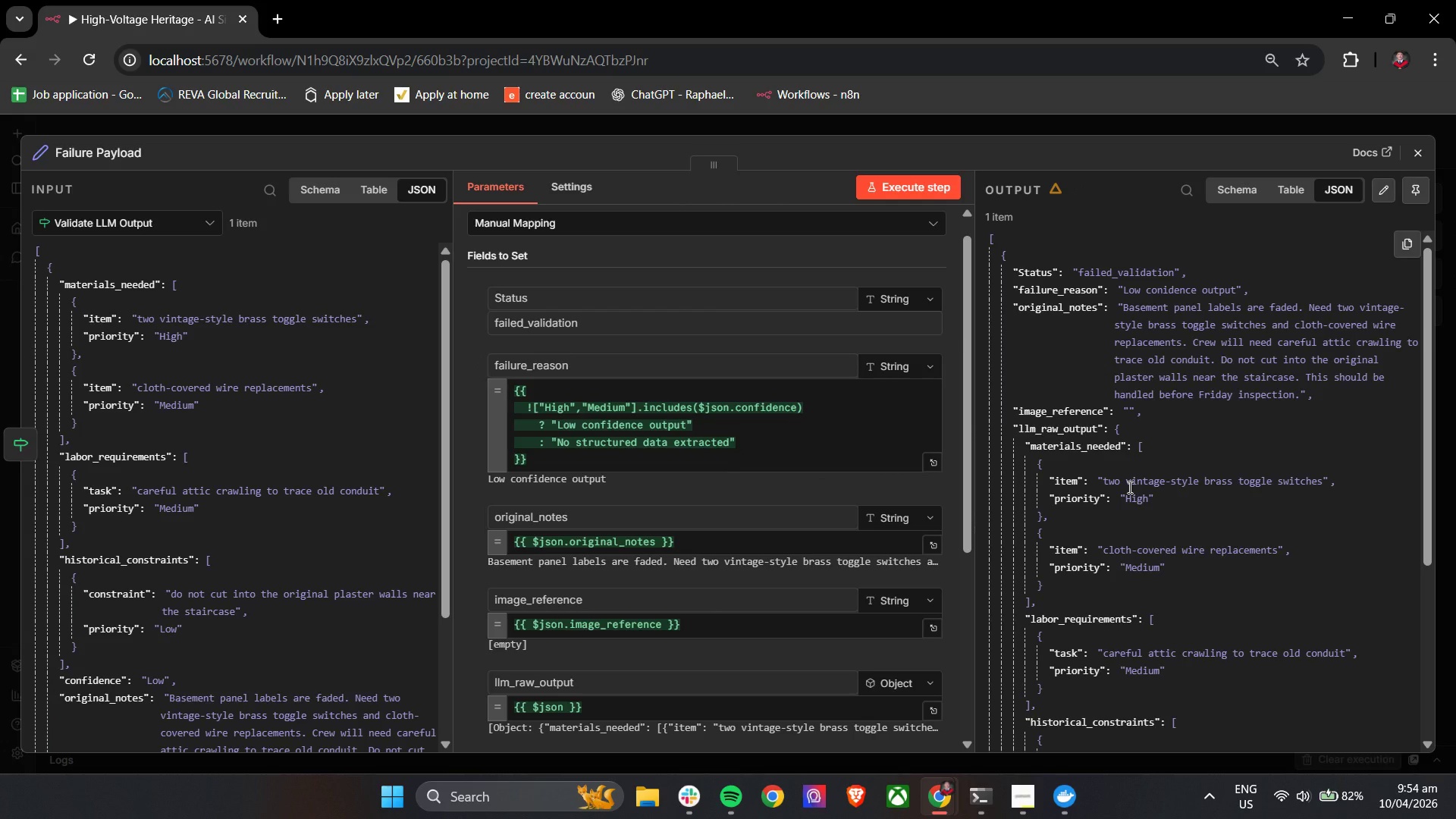 
wait(27.48)
 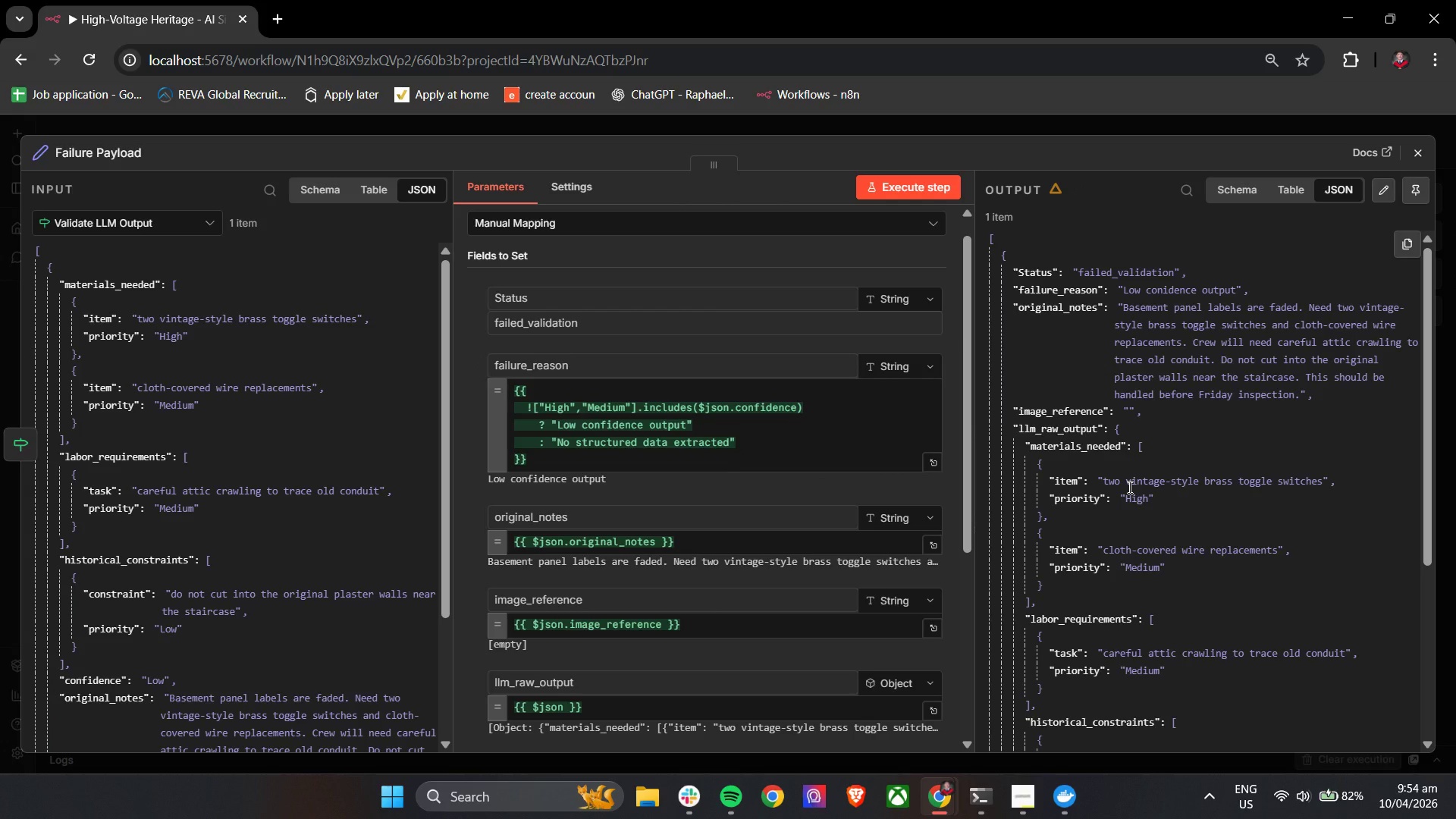 
left_click([671, 626])
 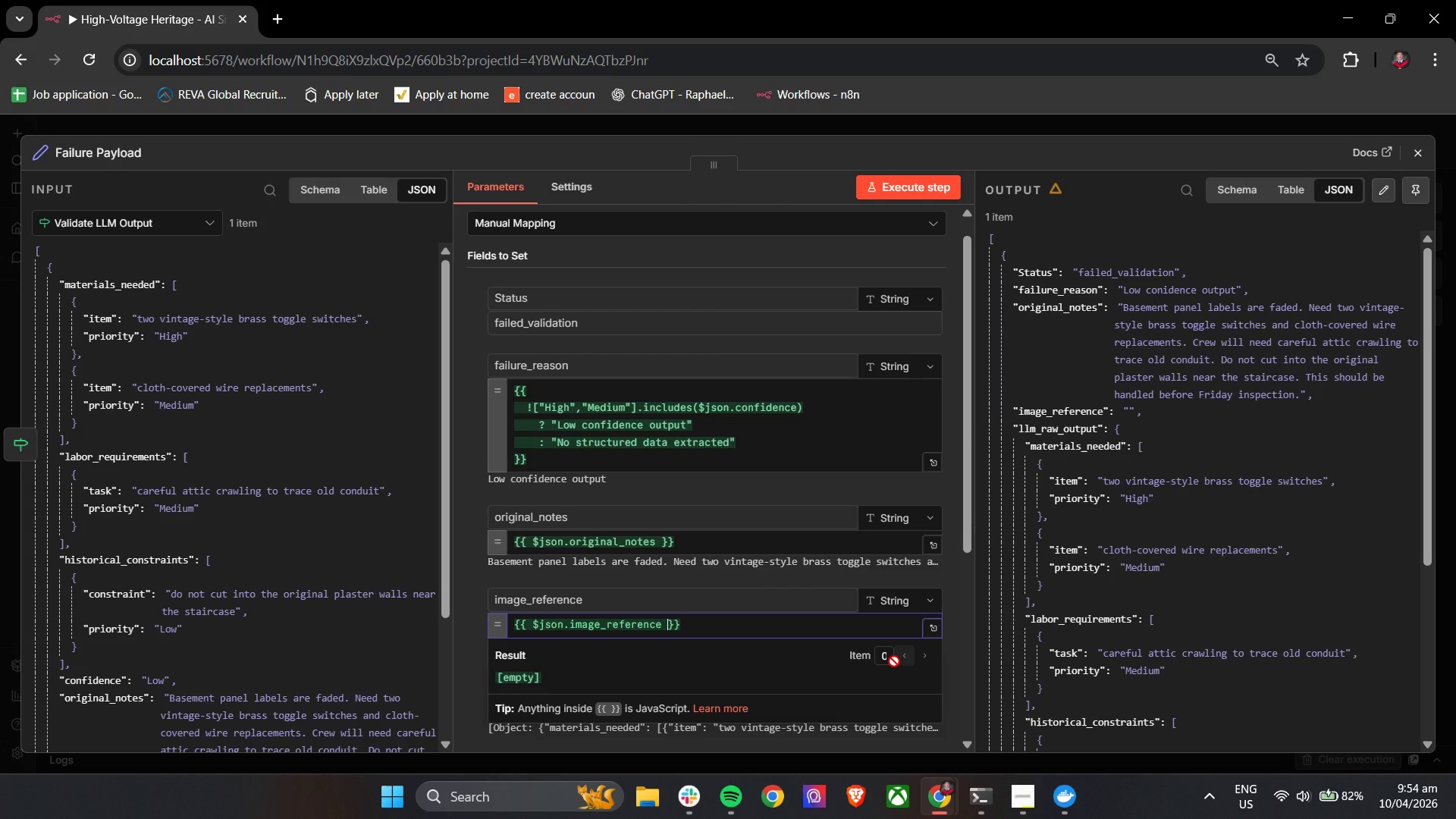 
key(Shift+Backslash)
 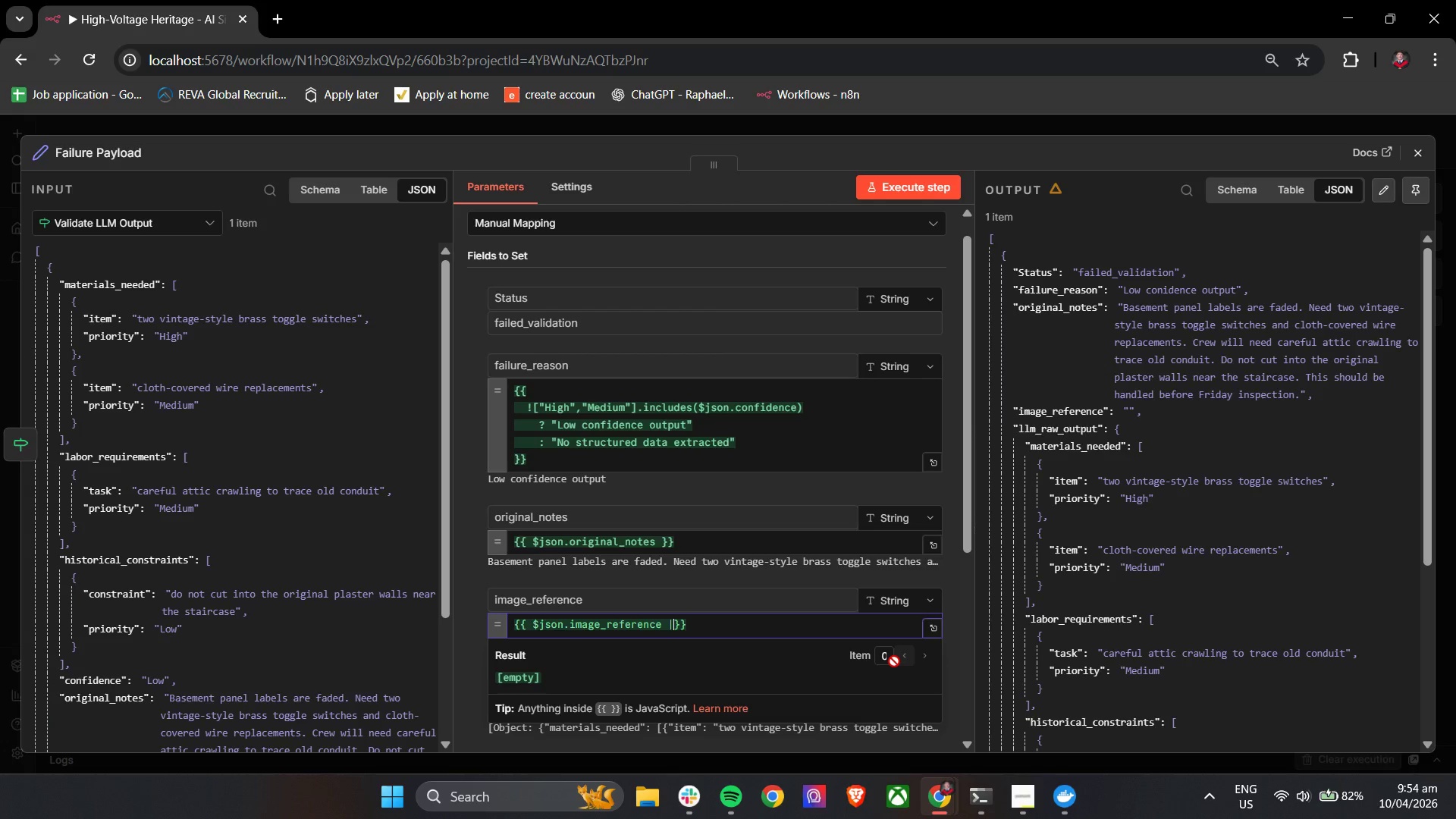 
key(Shift+Backslash)
 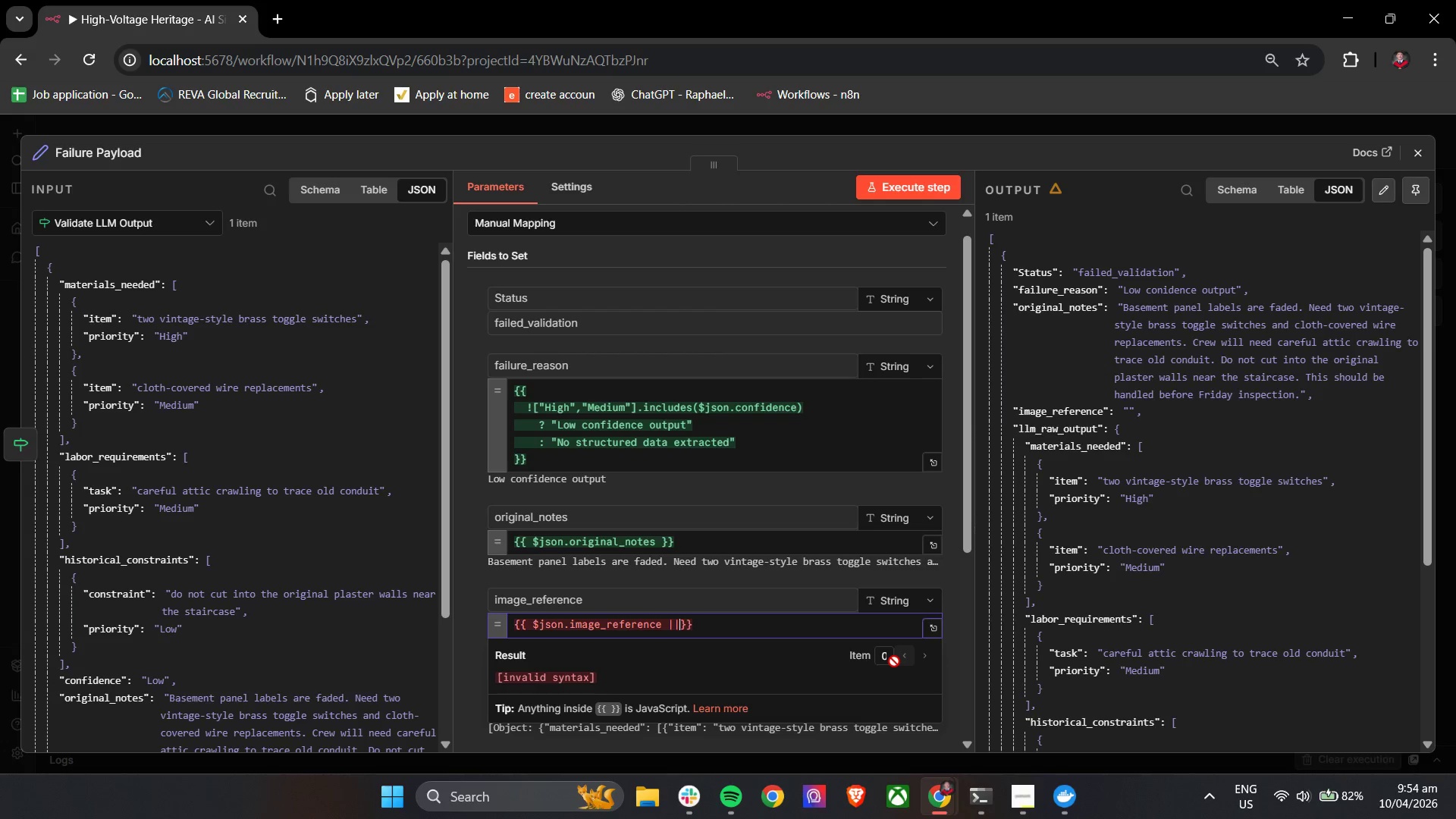 
key(Space)
 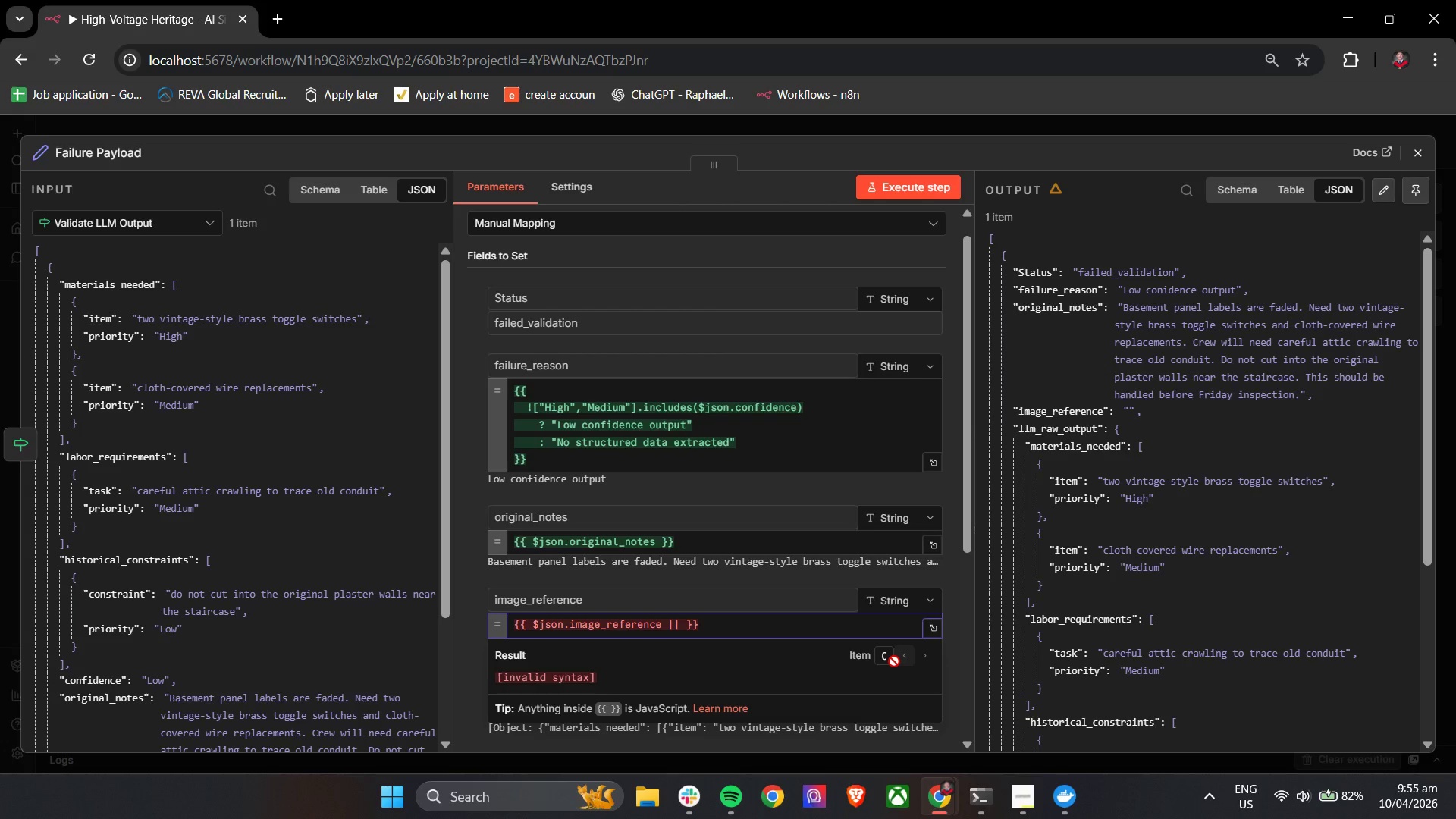 
type(null)
 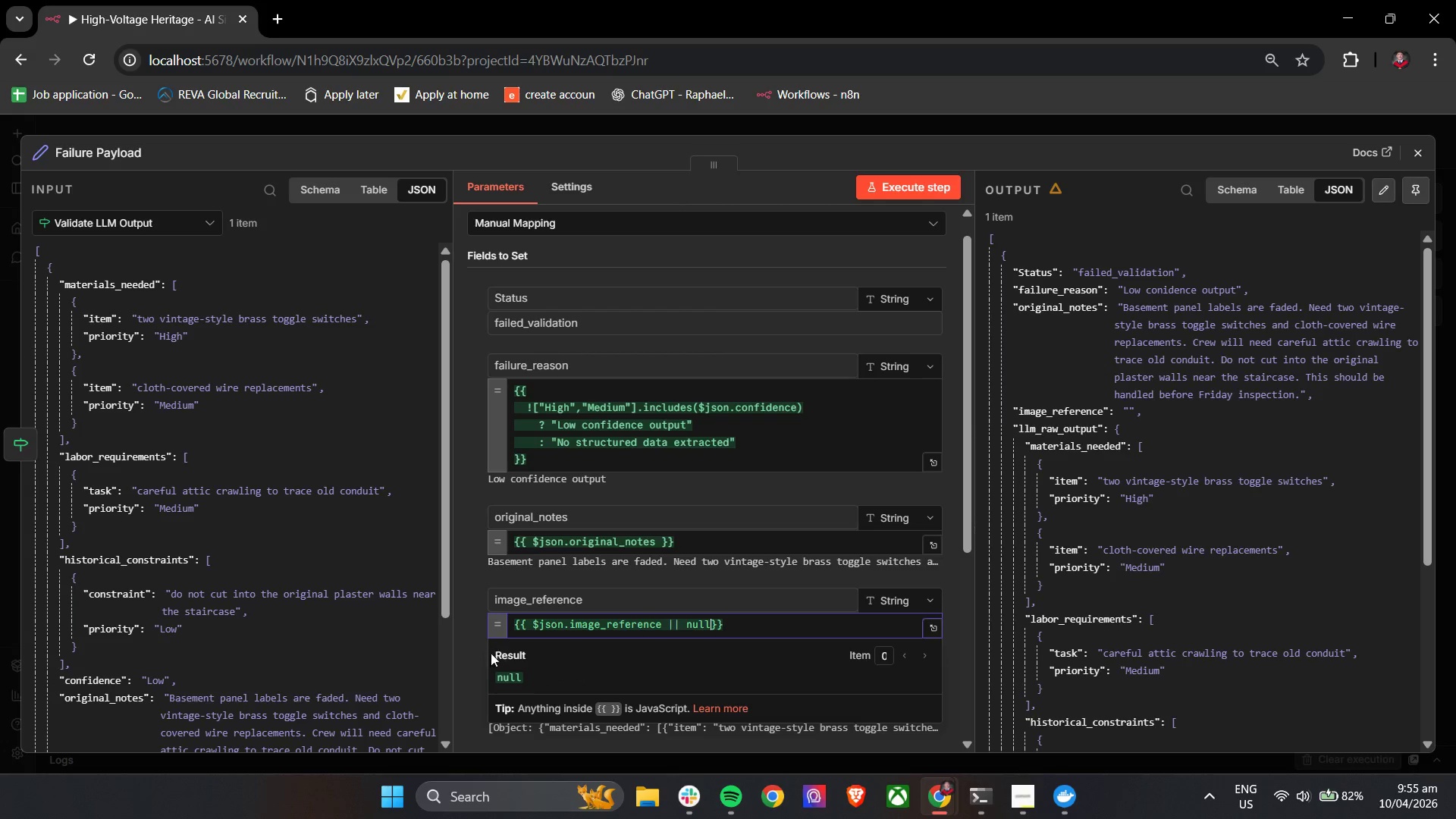 
left_click([471, 648])
 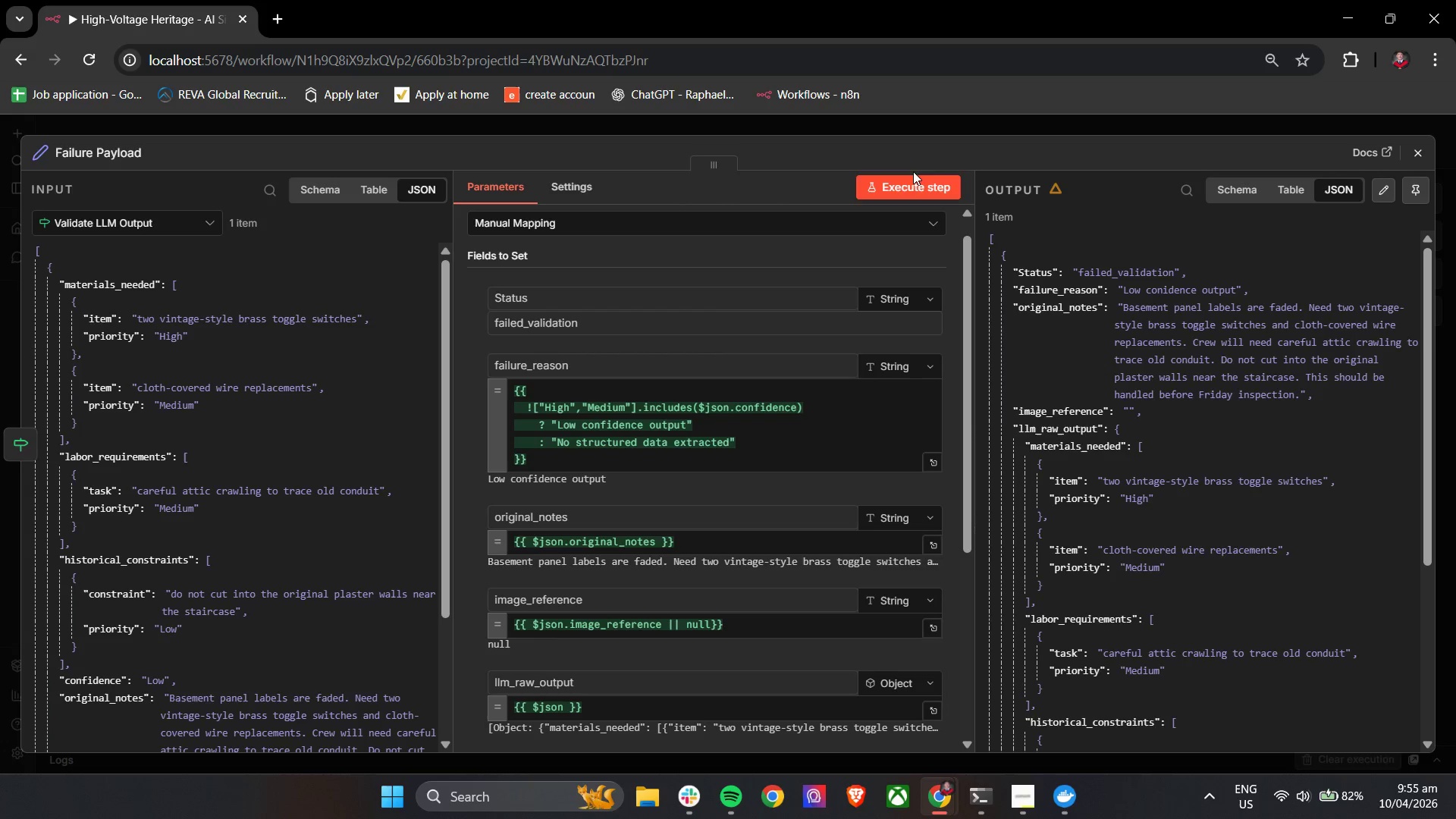 
left_click([908, 186])
 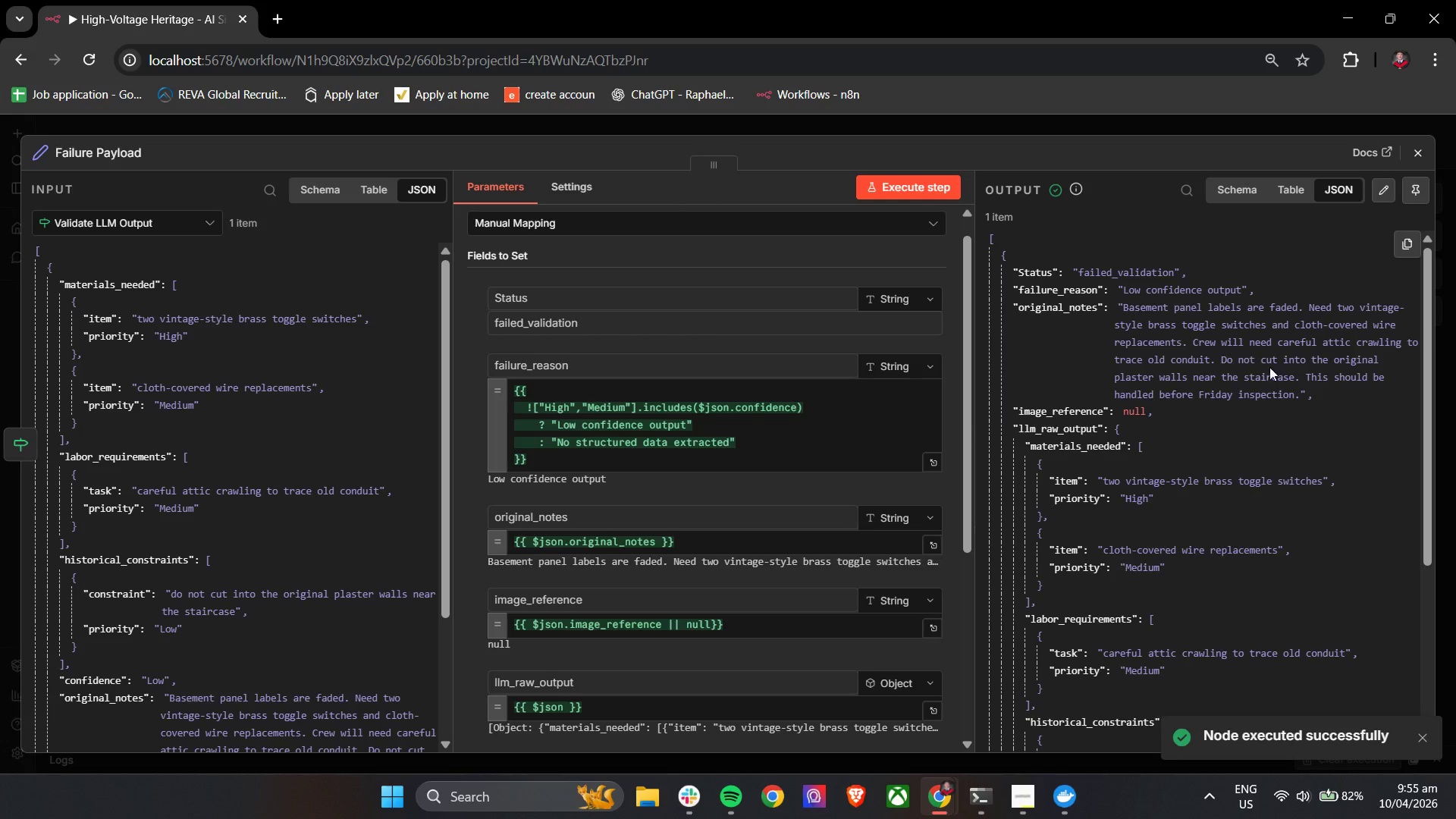 
scroll: coordinate [1269, 369], scroll_direction: down, amount: 10.0
 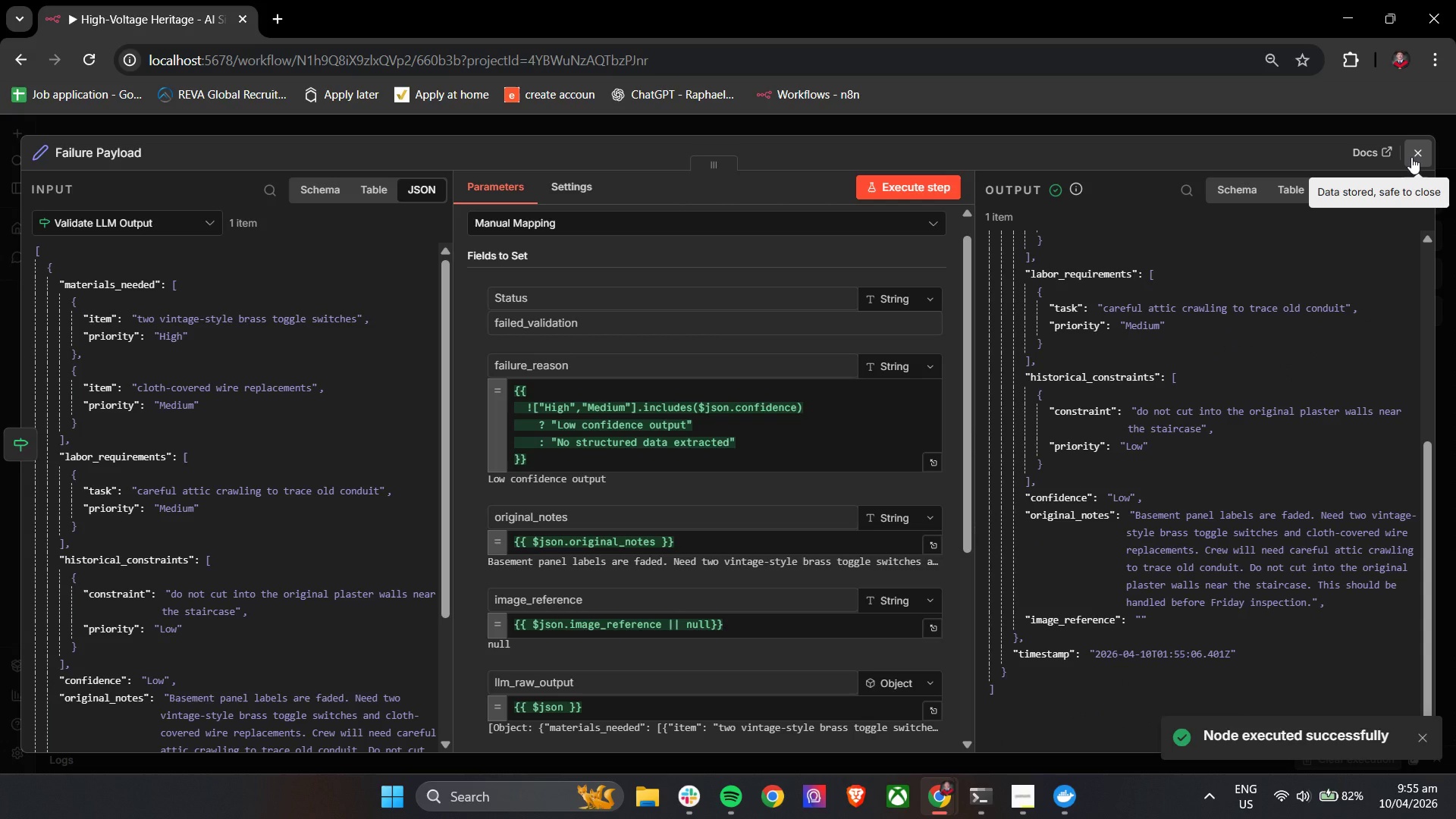 
left_click([1411, 157])
 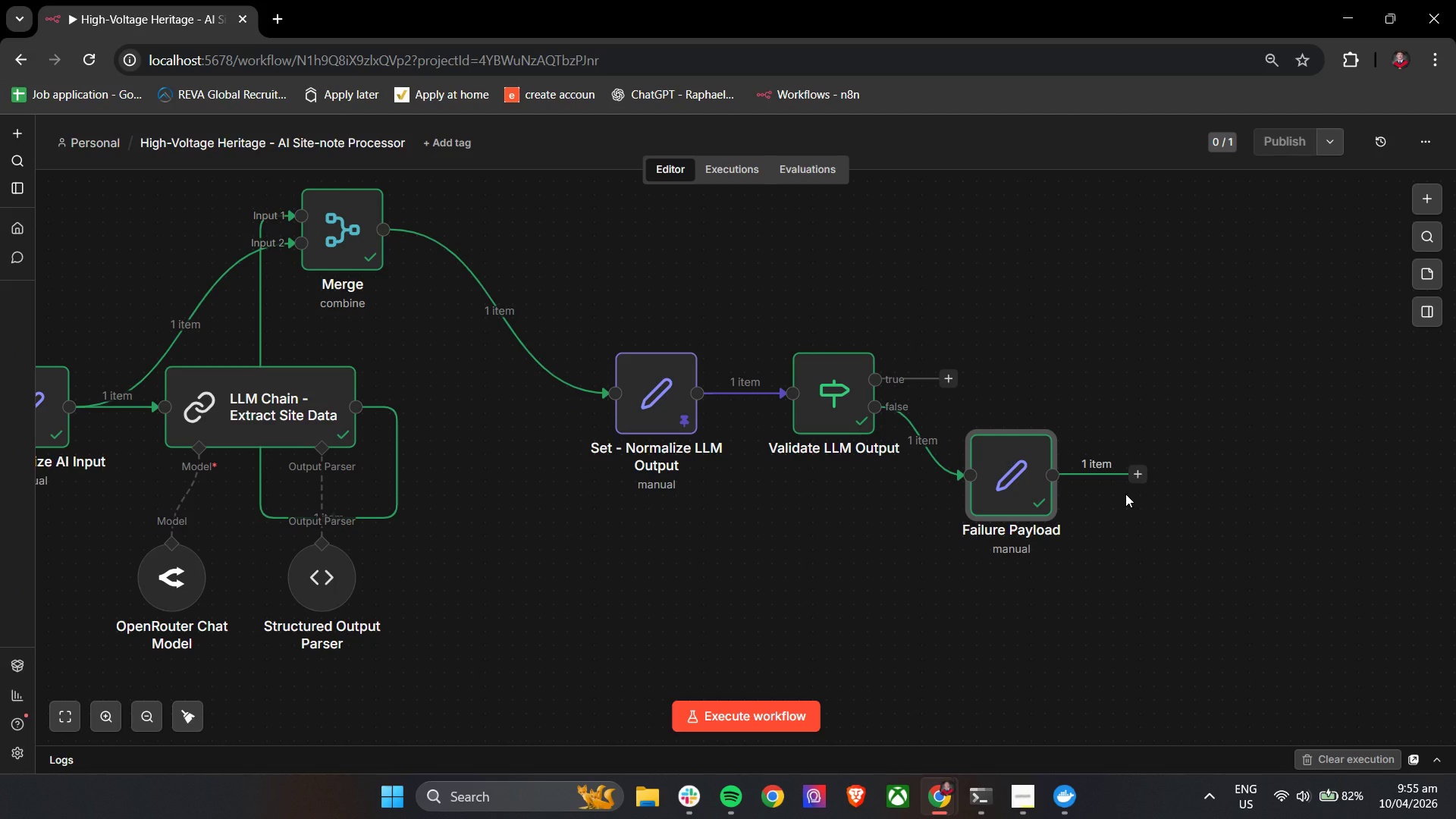 
hold_key(key=ControlLeft, duration=1.53)
 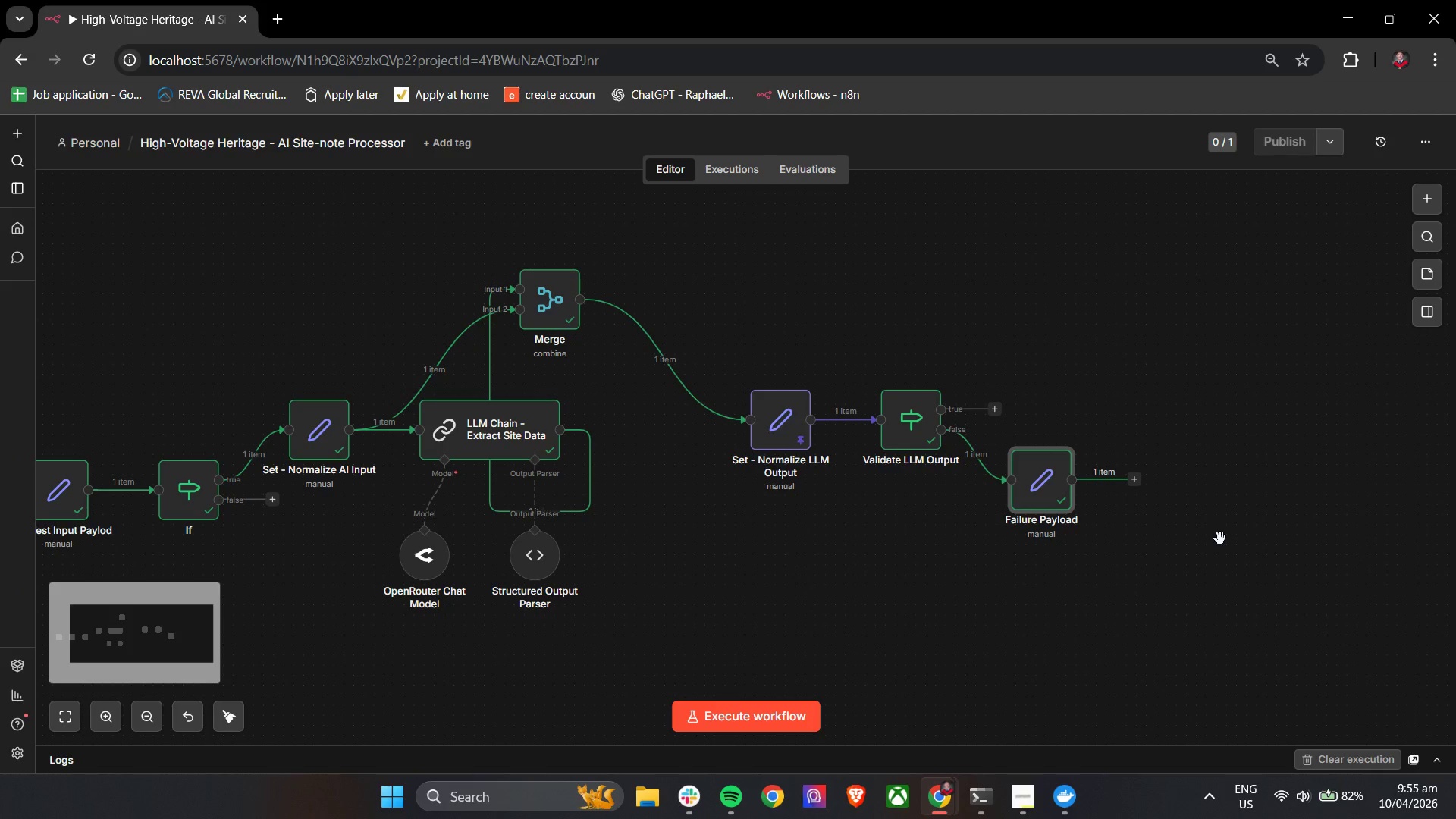 
hold_key(key=ControlLeft, duration=1.52)
 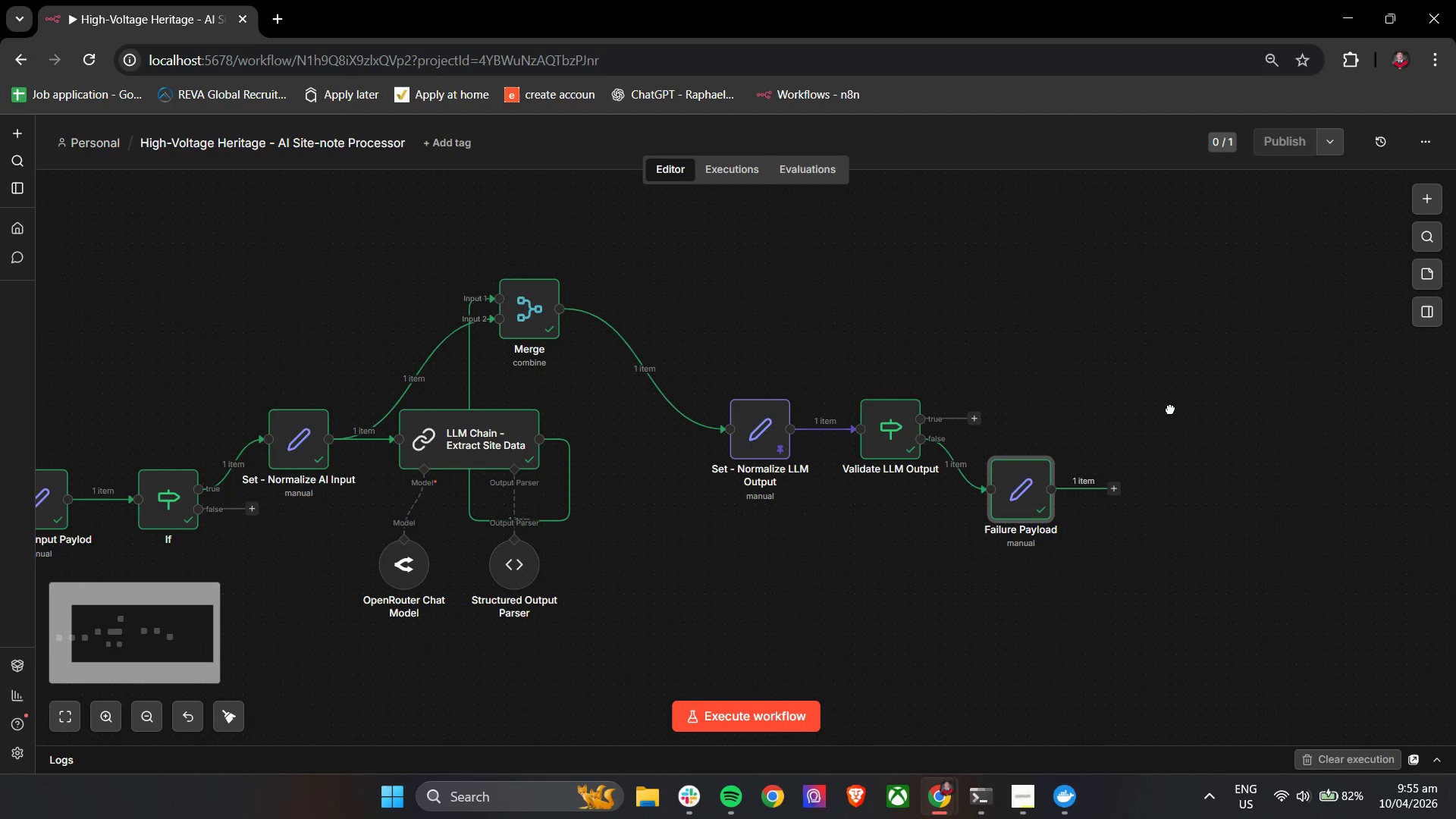 
scroll: coordinate [1125, 494], scroll_direction: down, amount: 2.0
 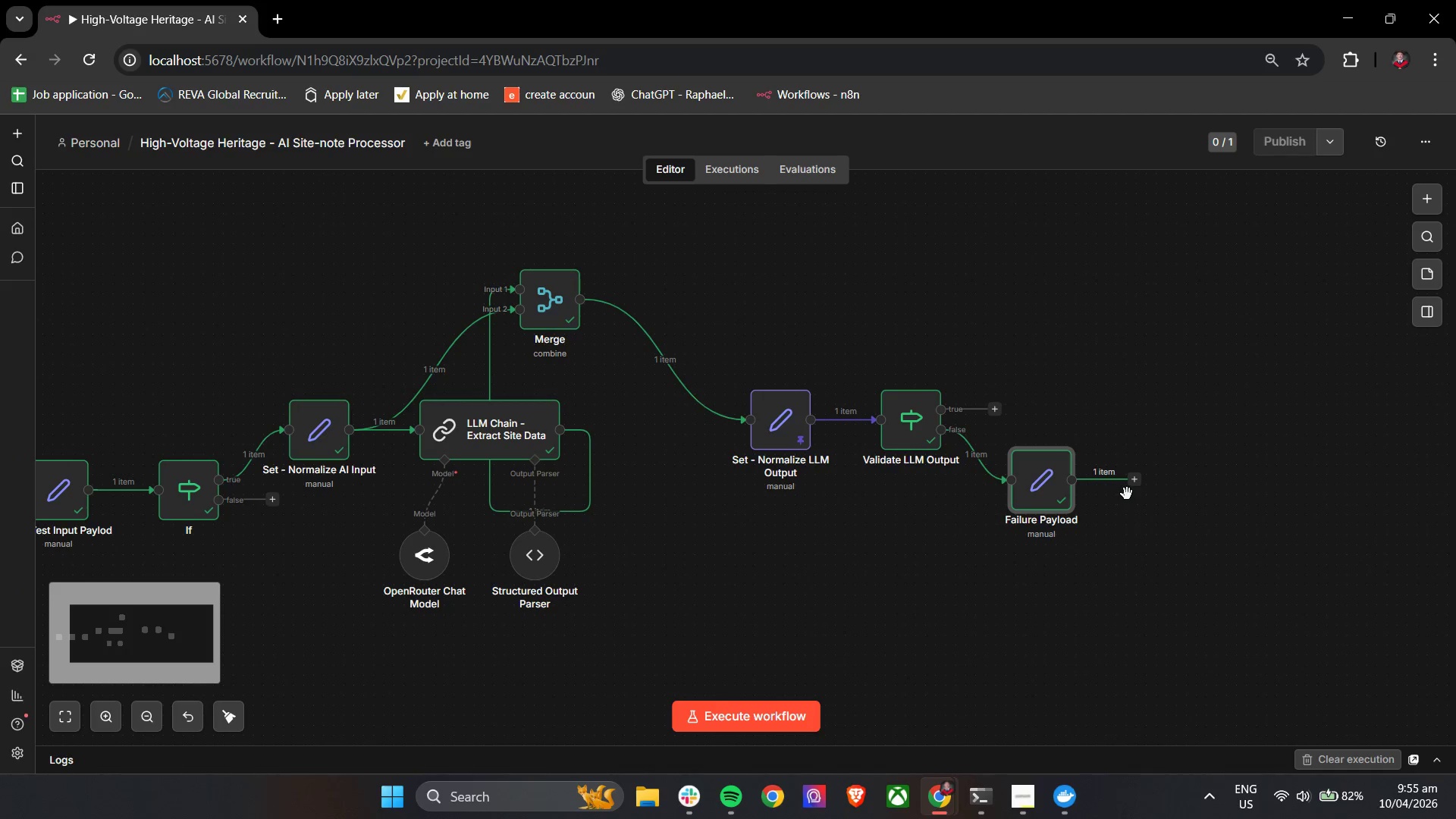 
hold_key(key=ControlLeft, duration=0.78)
left_click_drag(start_coordinate=[1191, 399], to_coordinate=[1170, 409])
 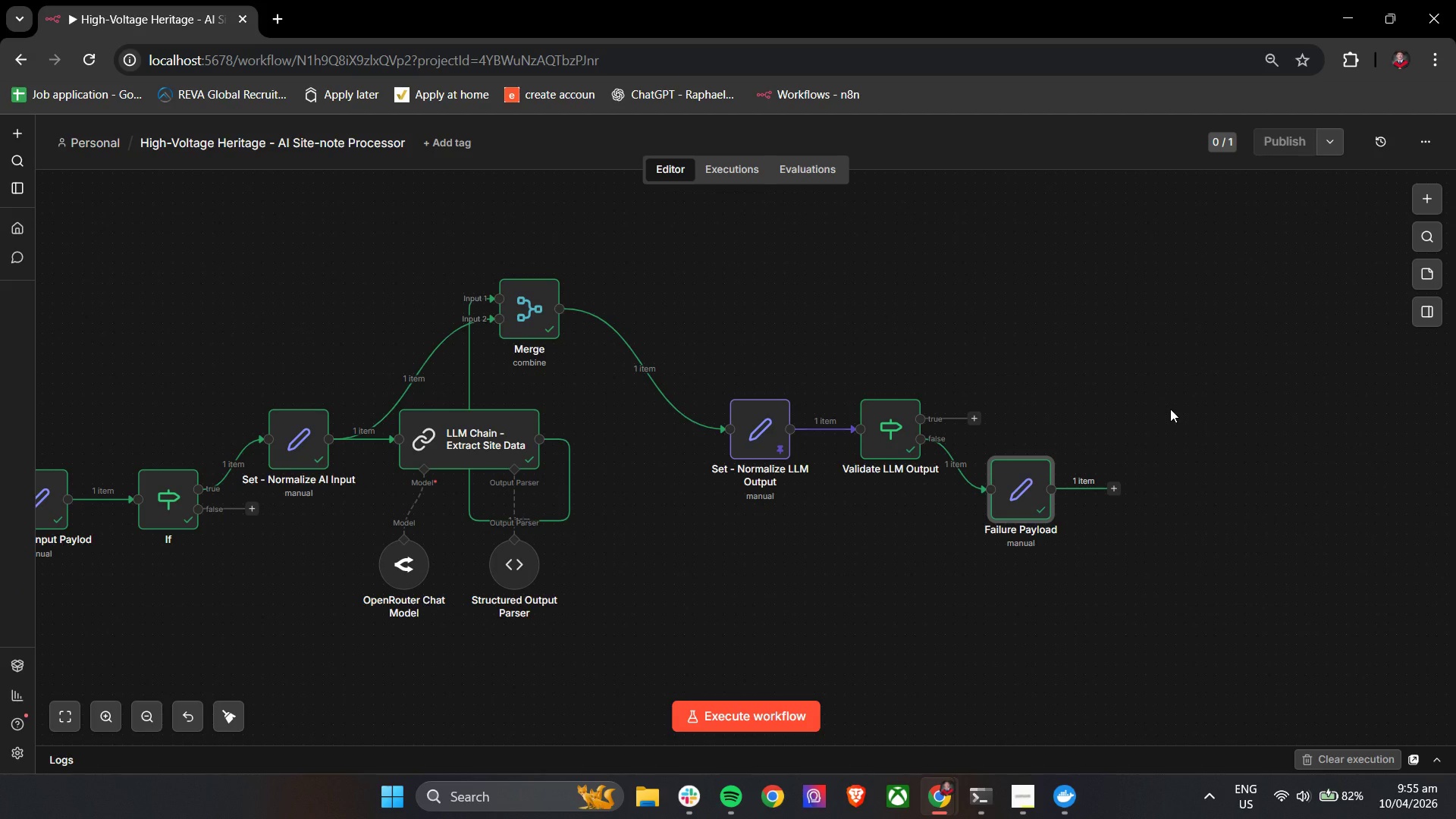 
wait(11.44)
 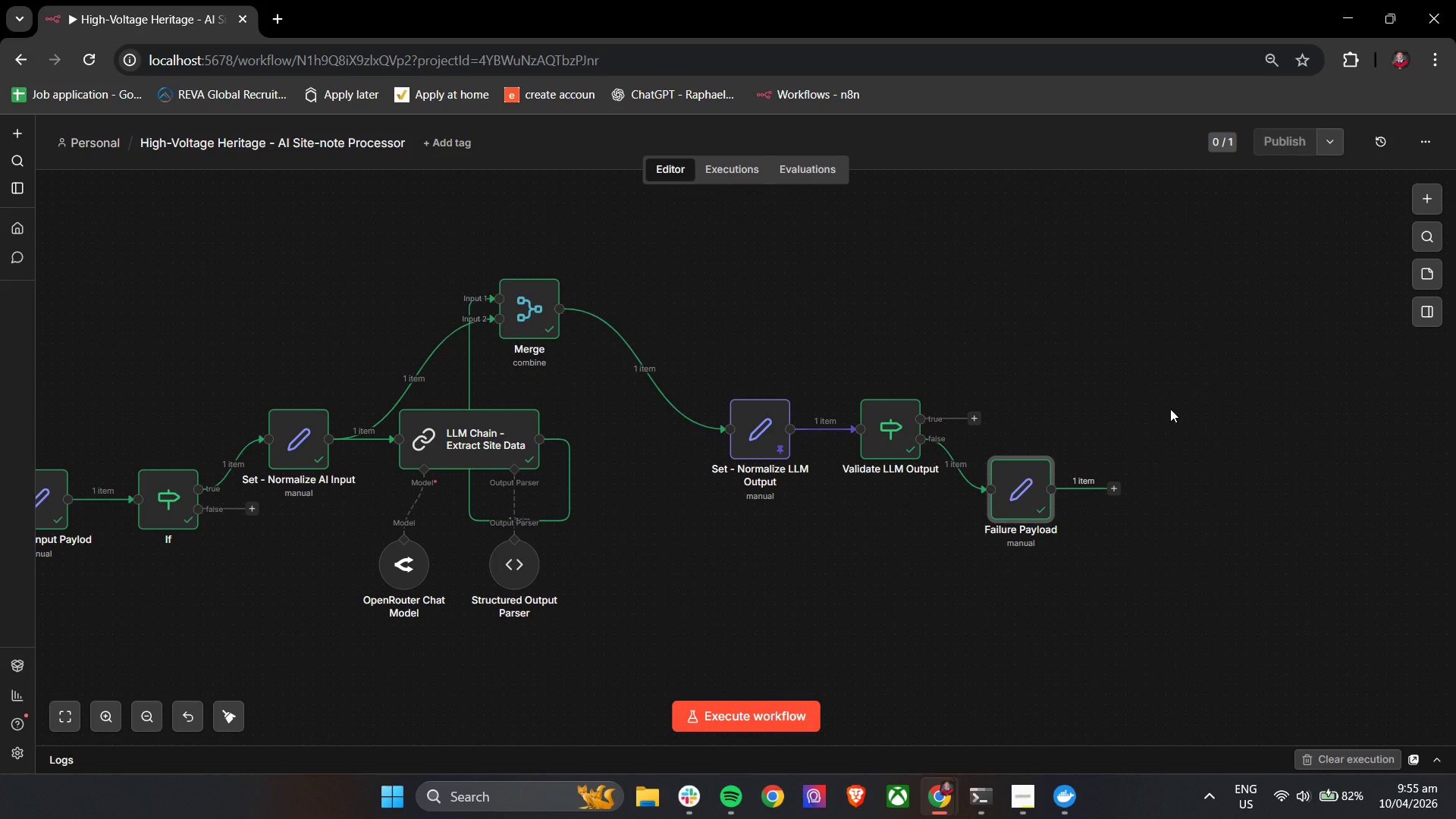 
left_click([1012, 789])